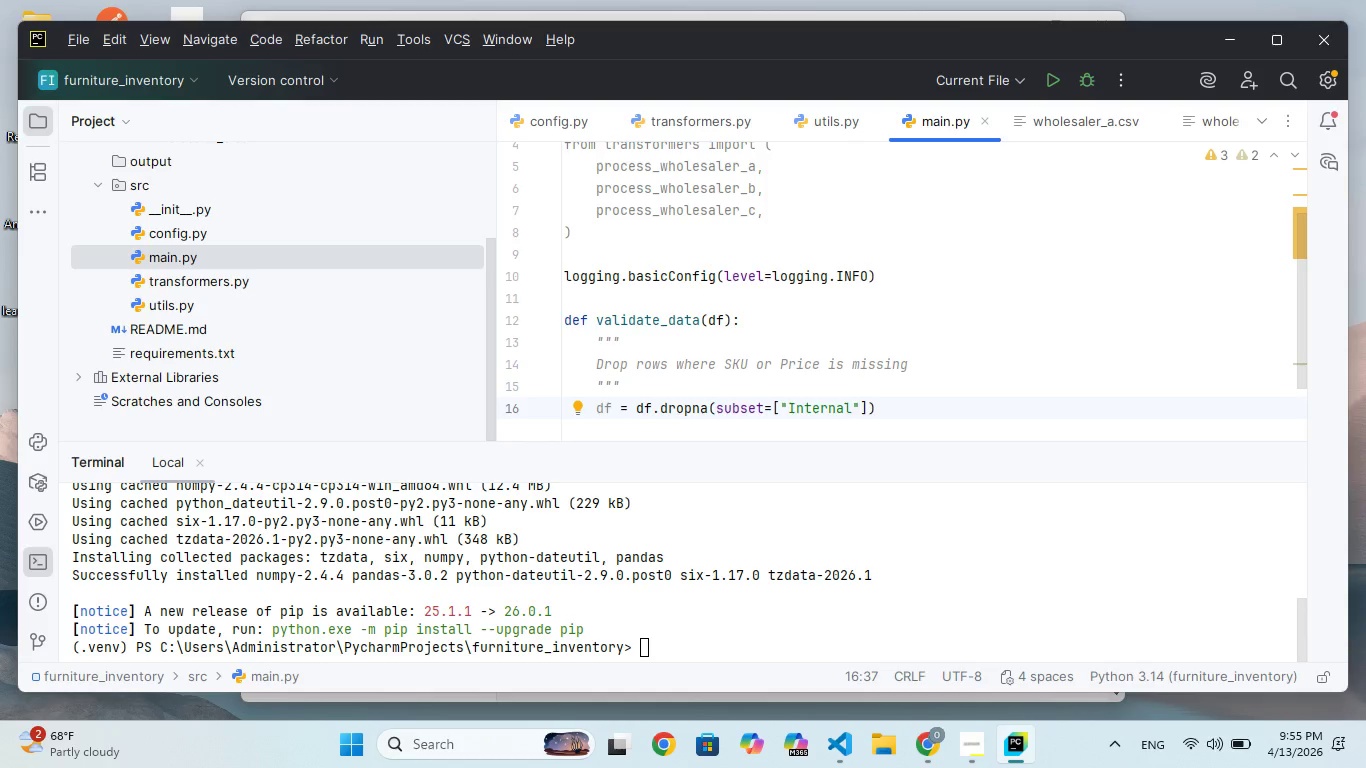 
type(_SKU)
 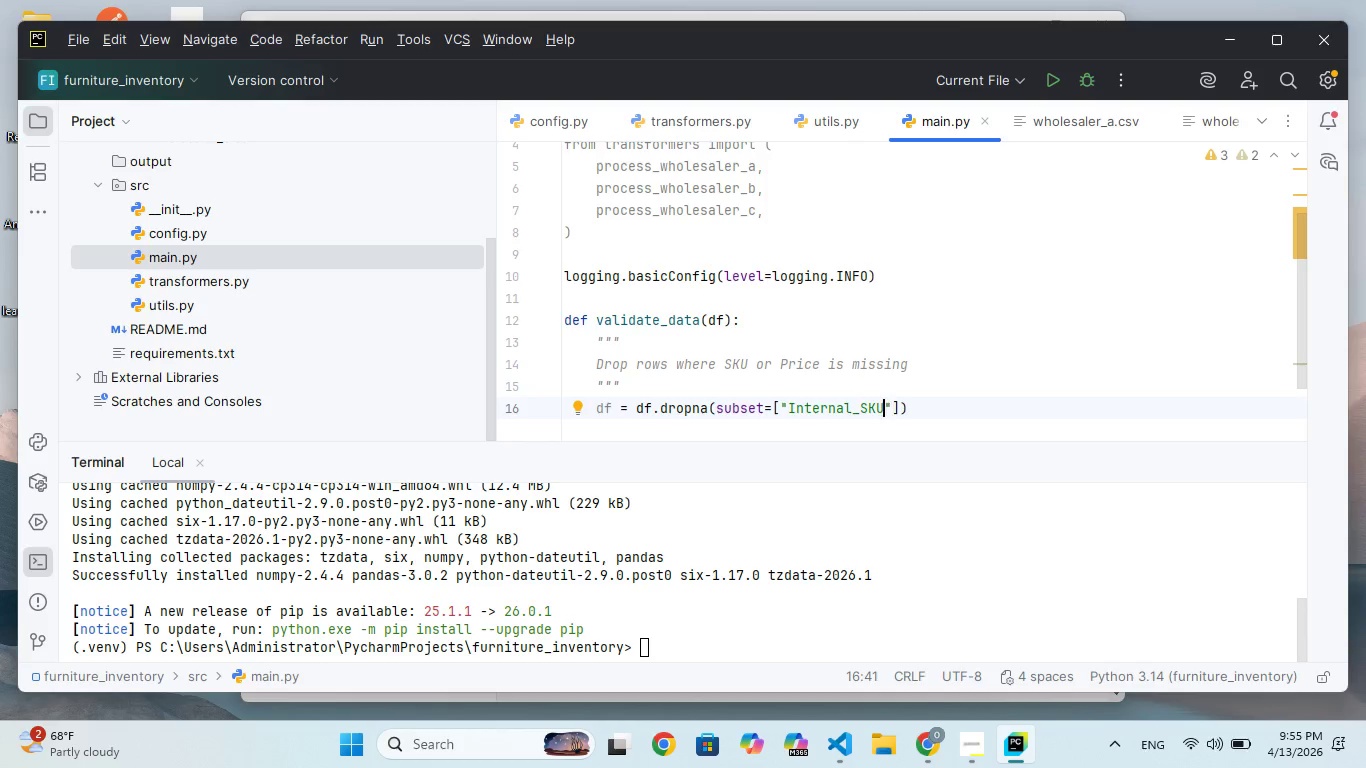 
key(ArrowRight)
 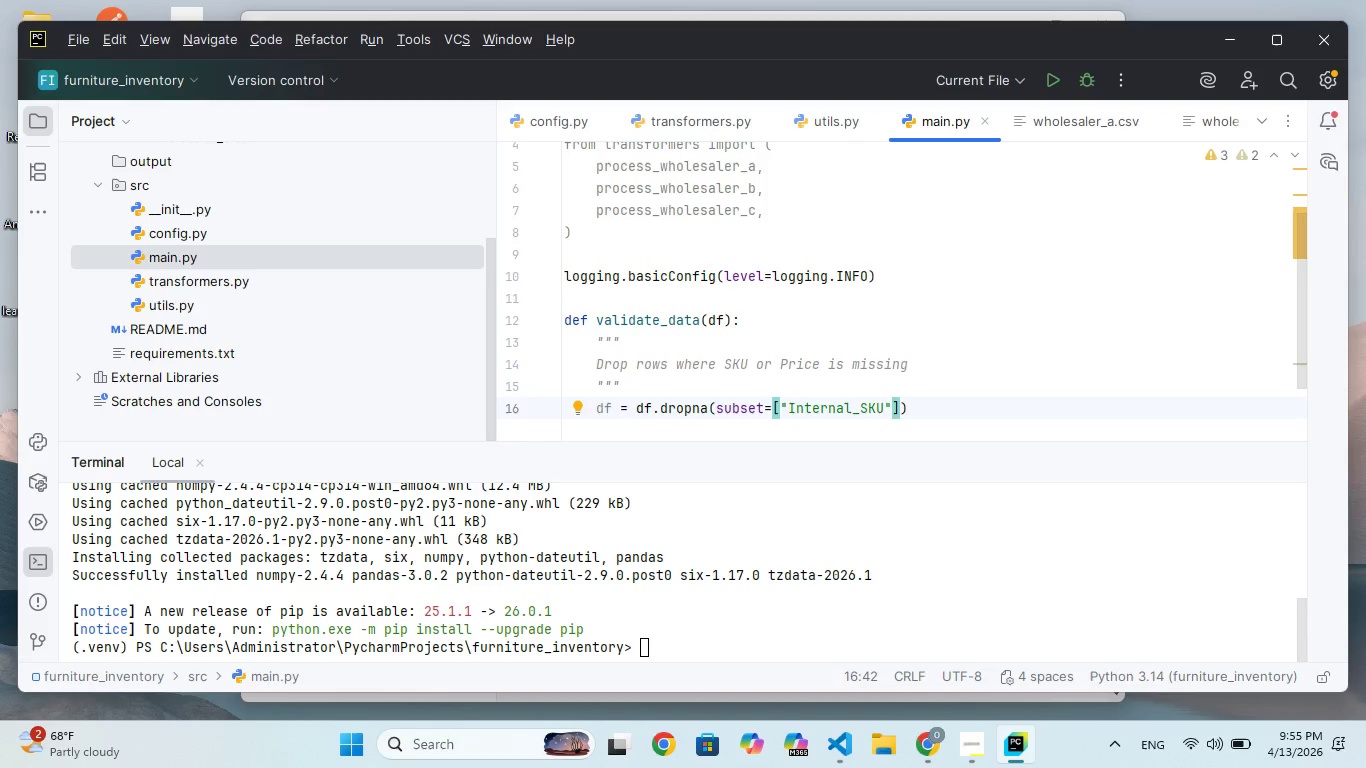 
type(, "Weekly)
 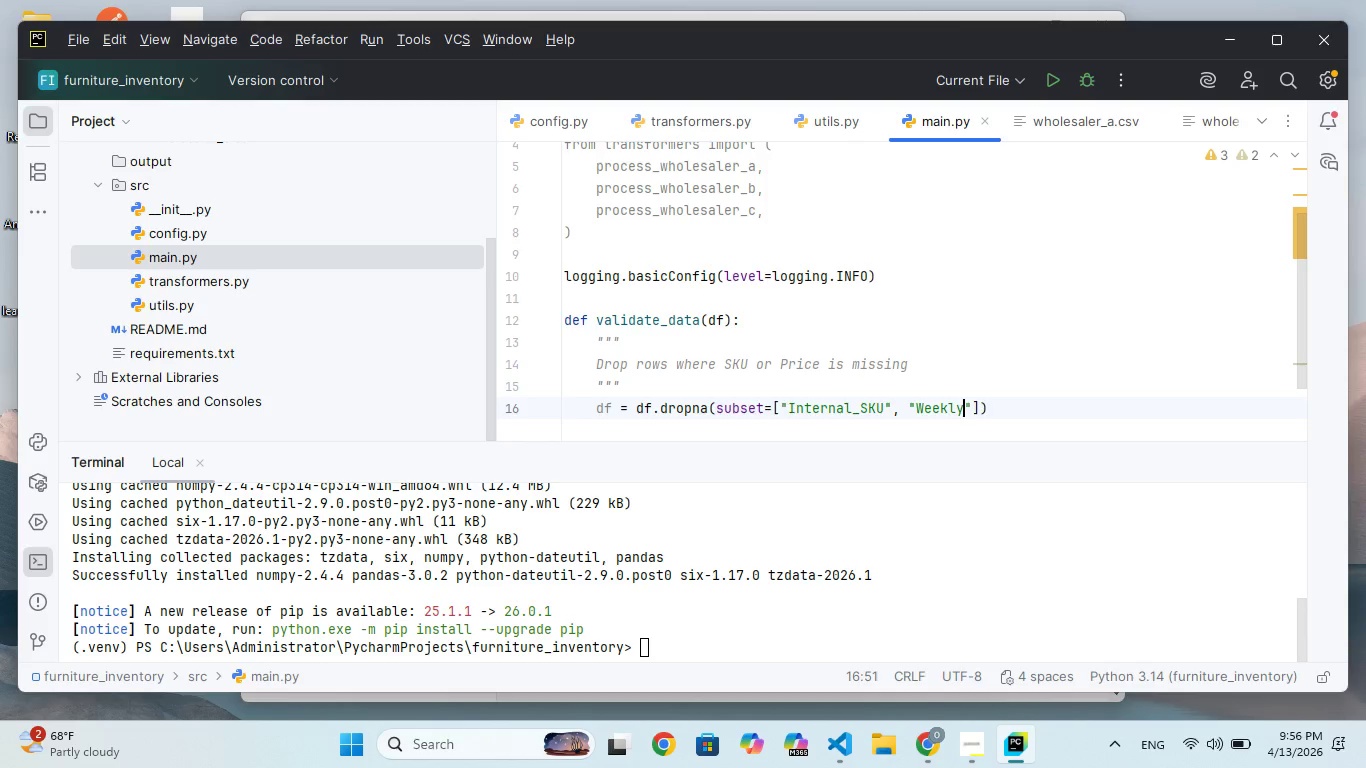 
type(_Price)
 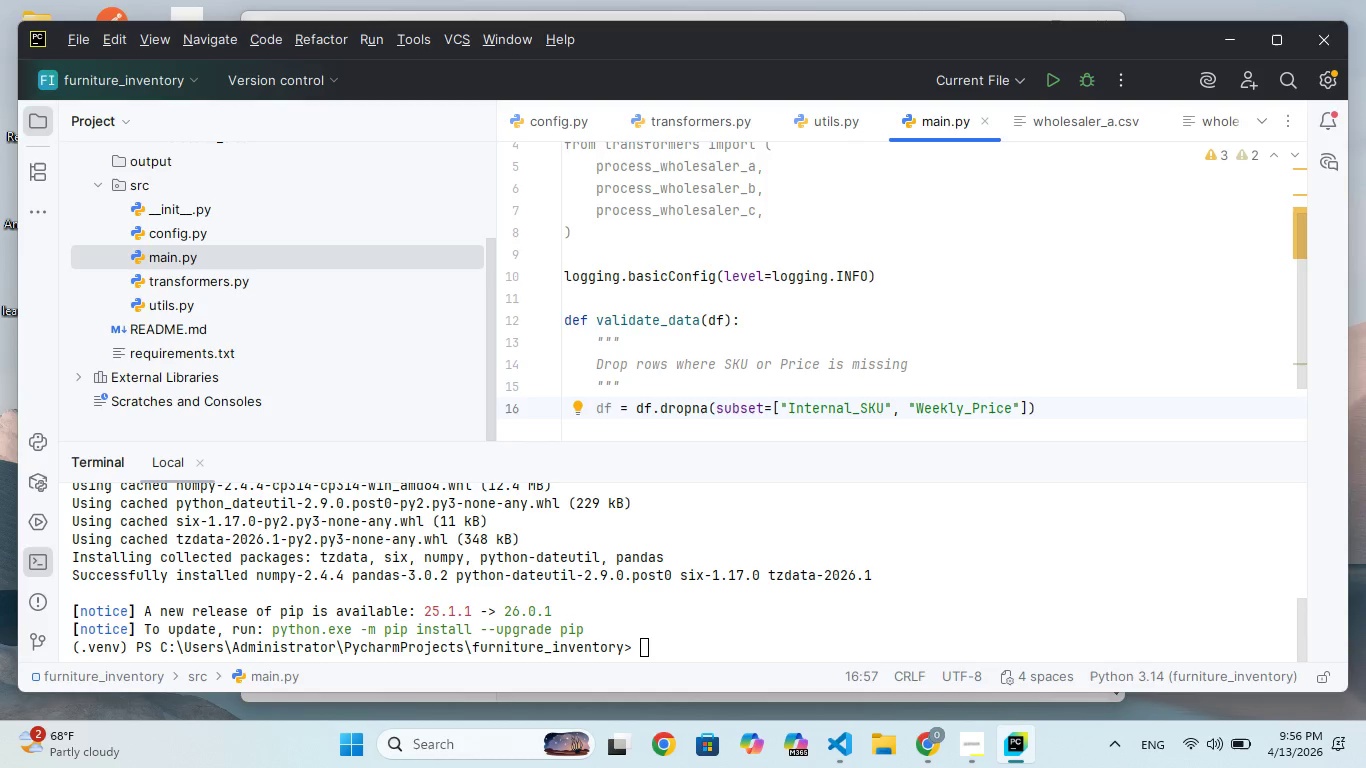 
key(ArrowRight)
 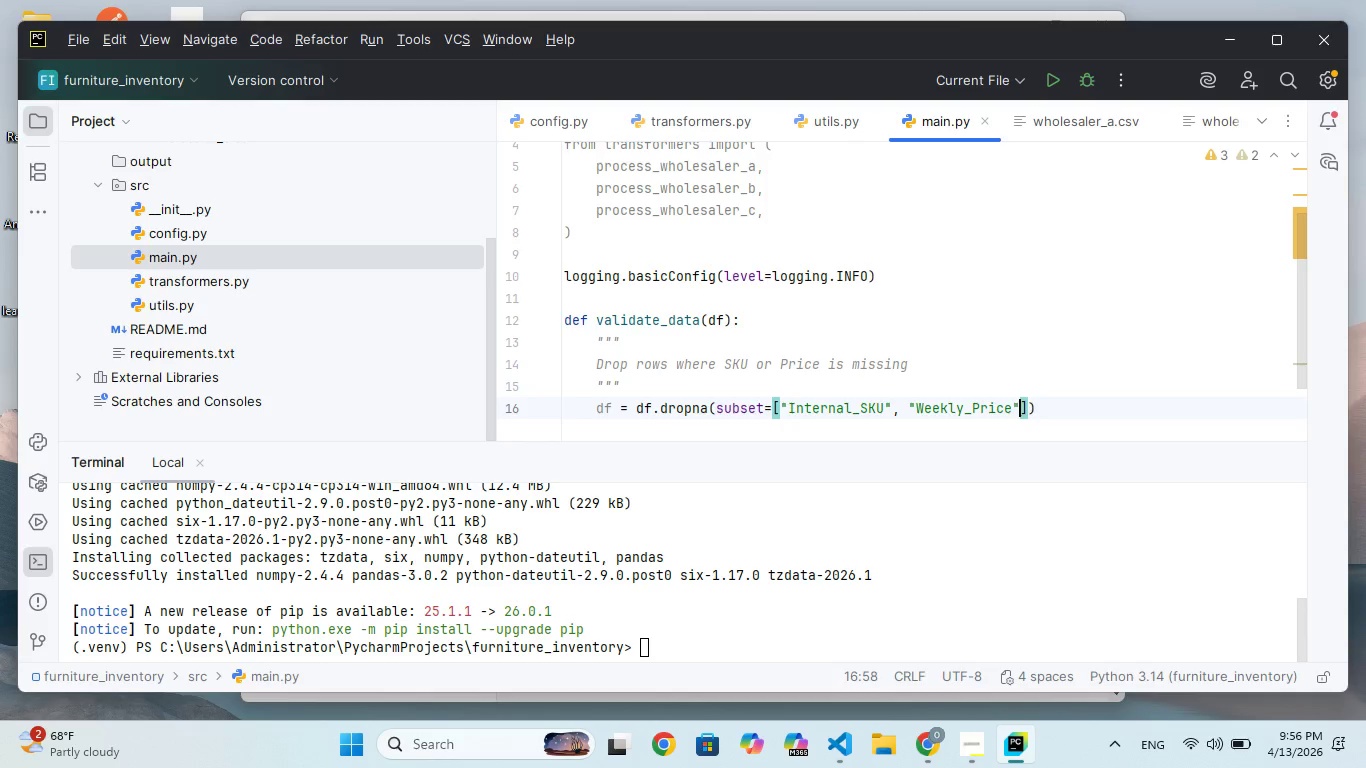 
key(ArrowRight)
 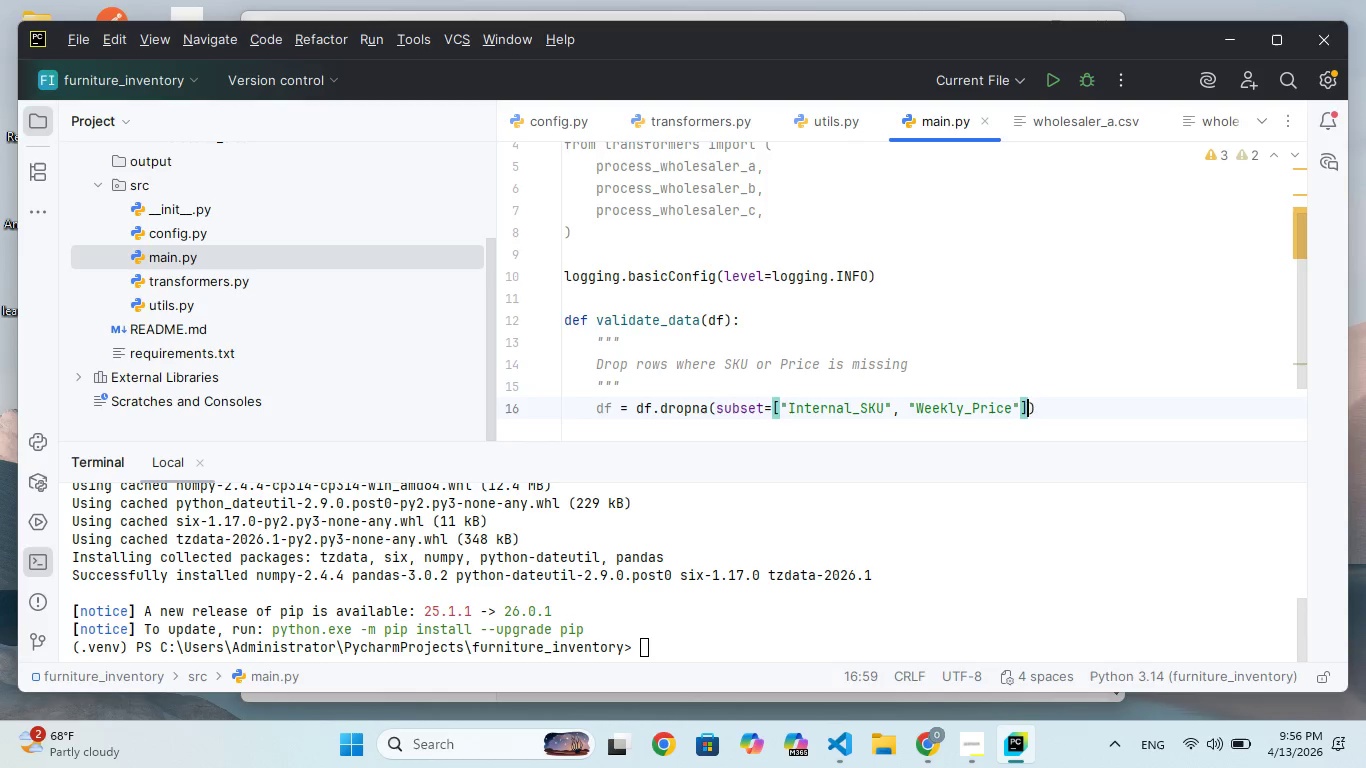 
key(ArrowRight)
 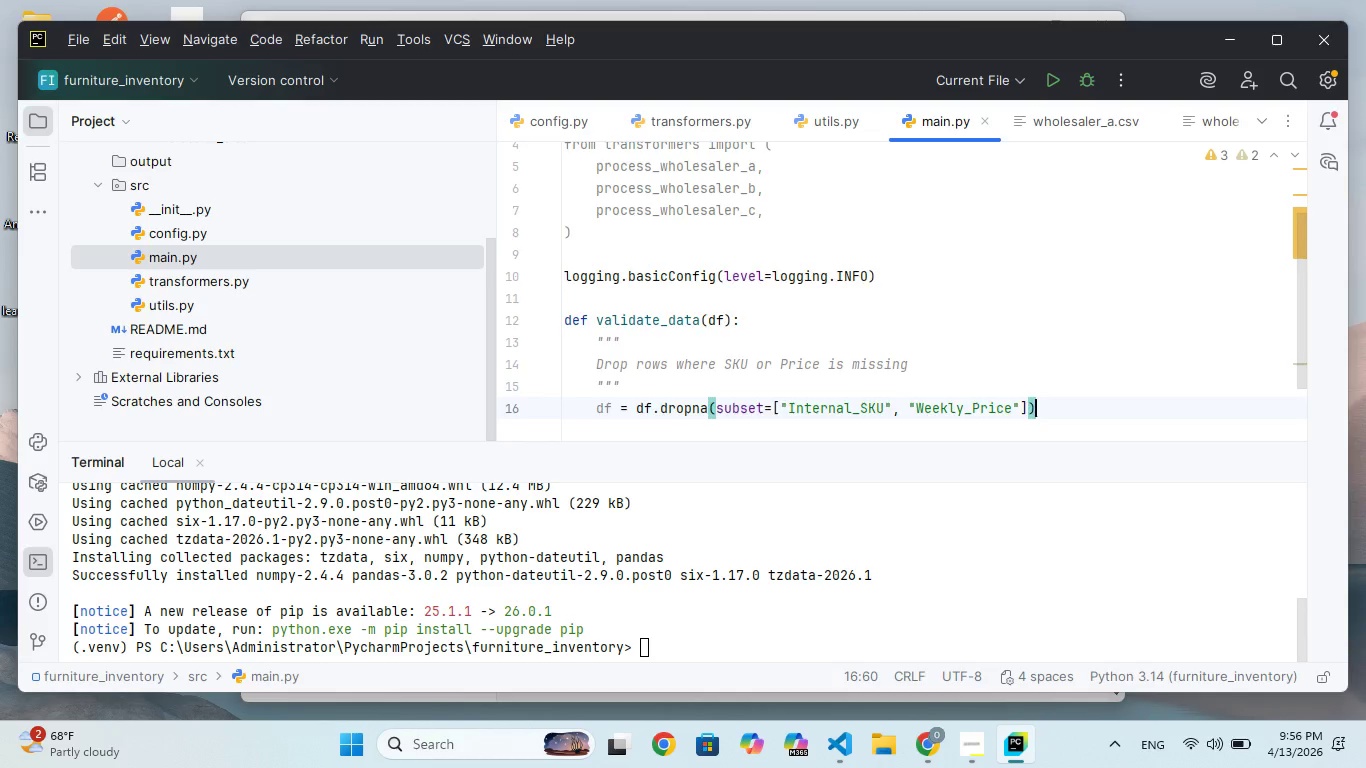 
key(Enter)
 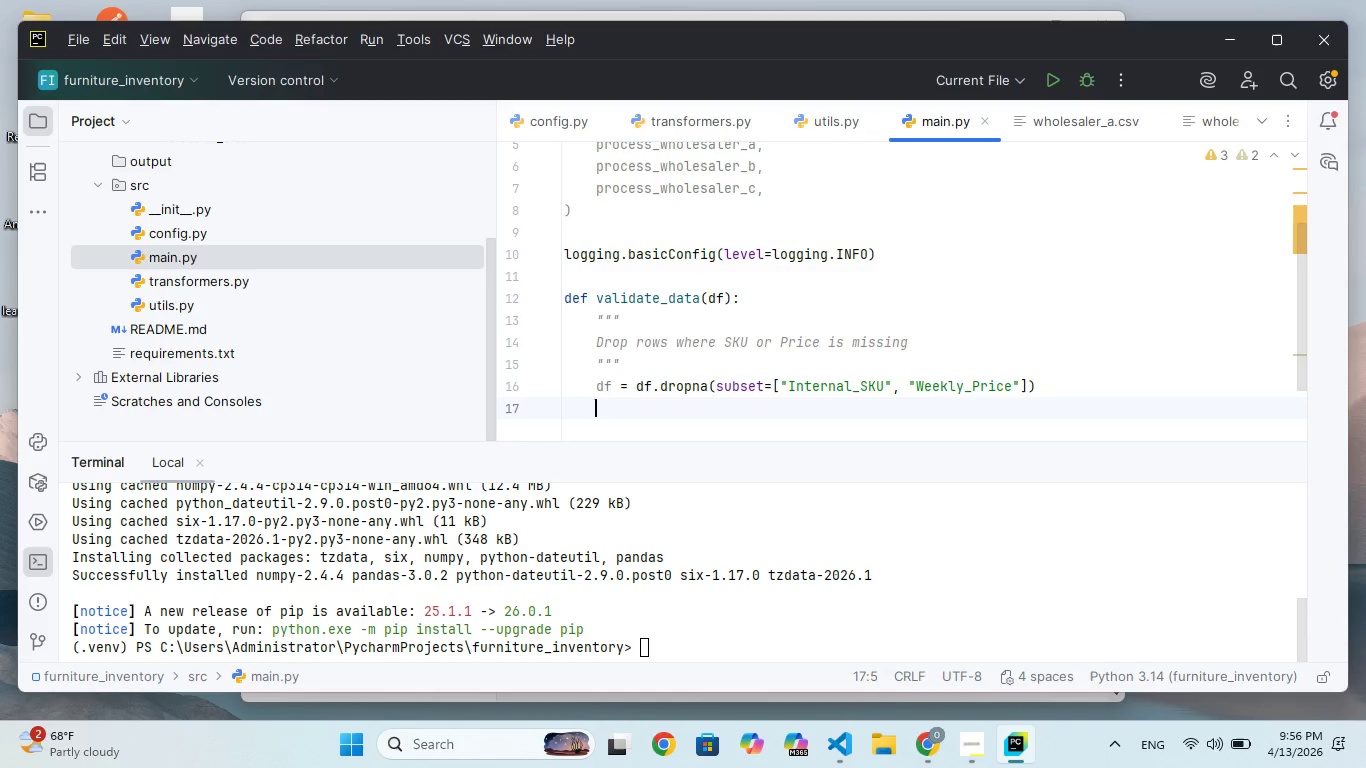 
type(return df)
 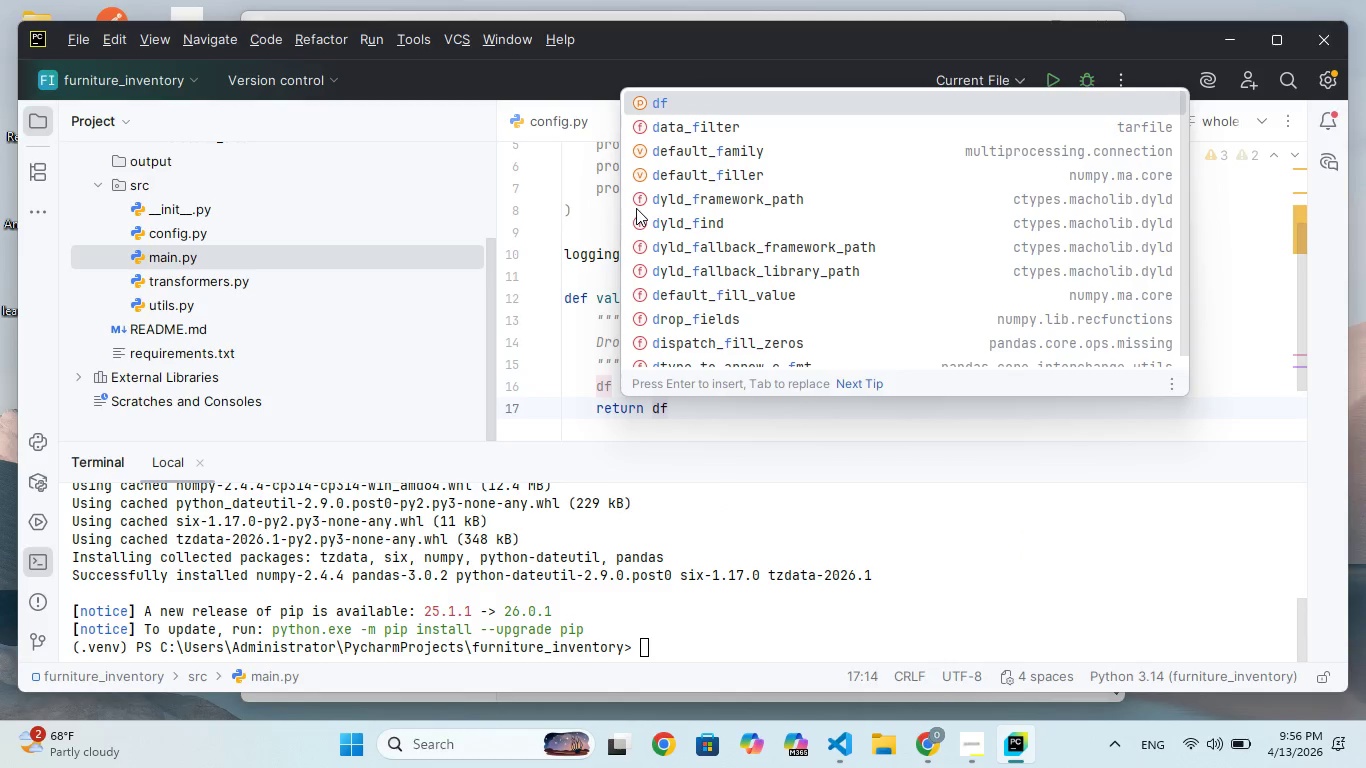 
key(Enter)
 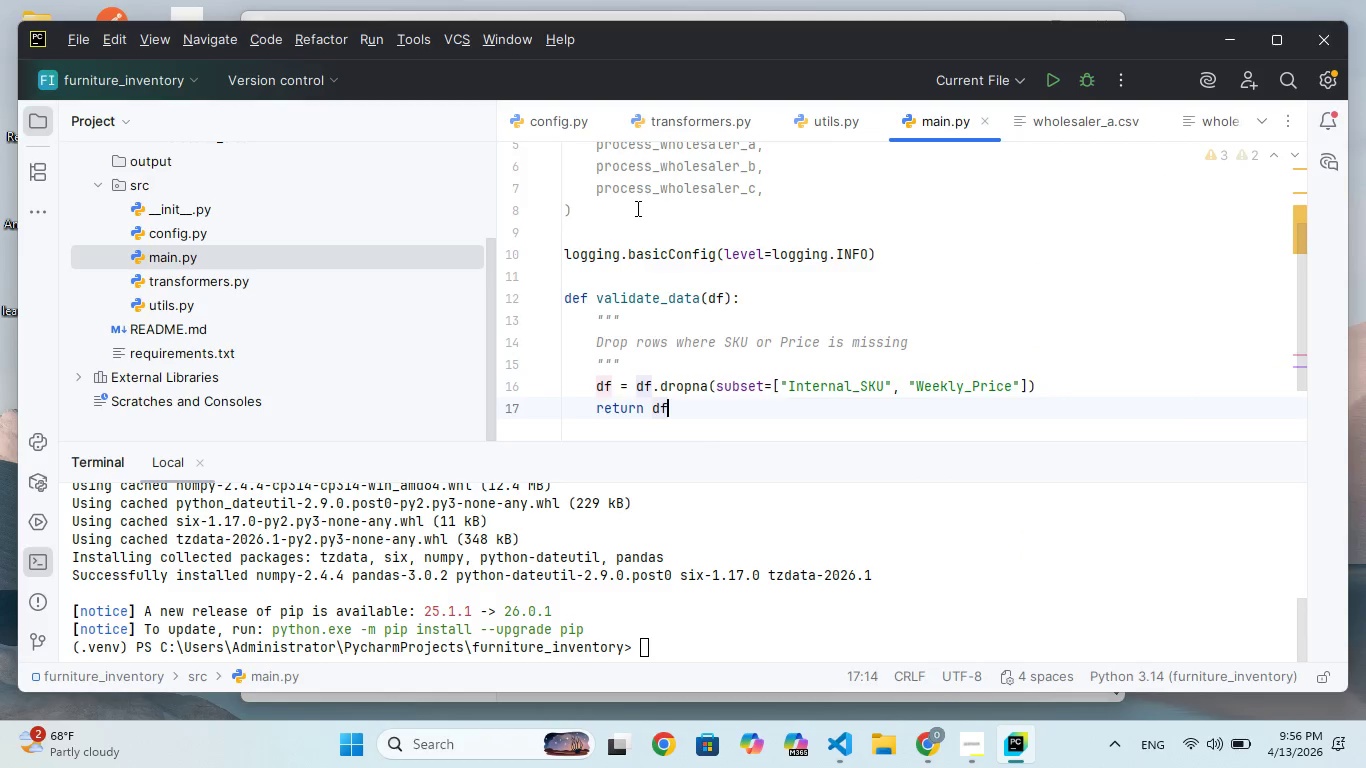 
key(Enter)
 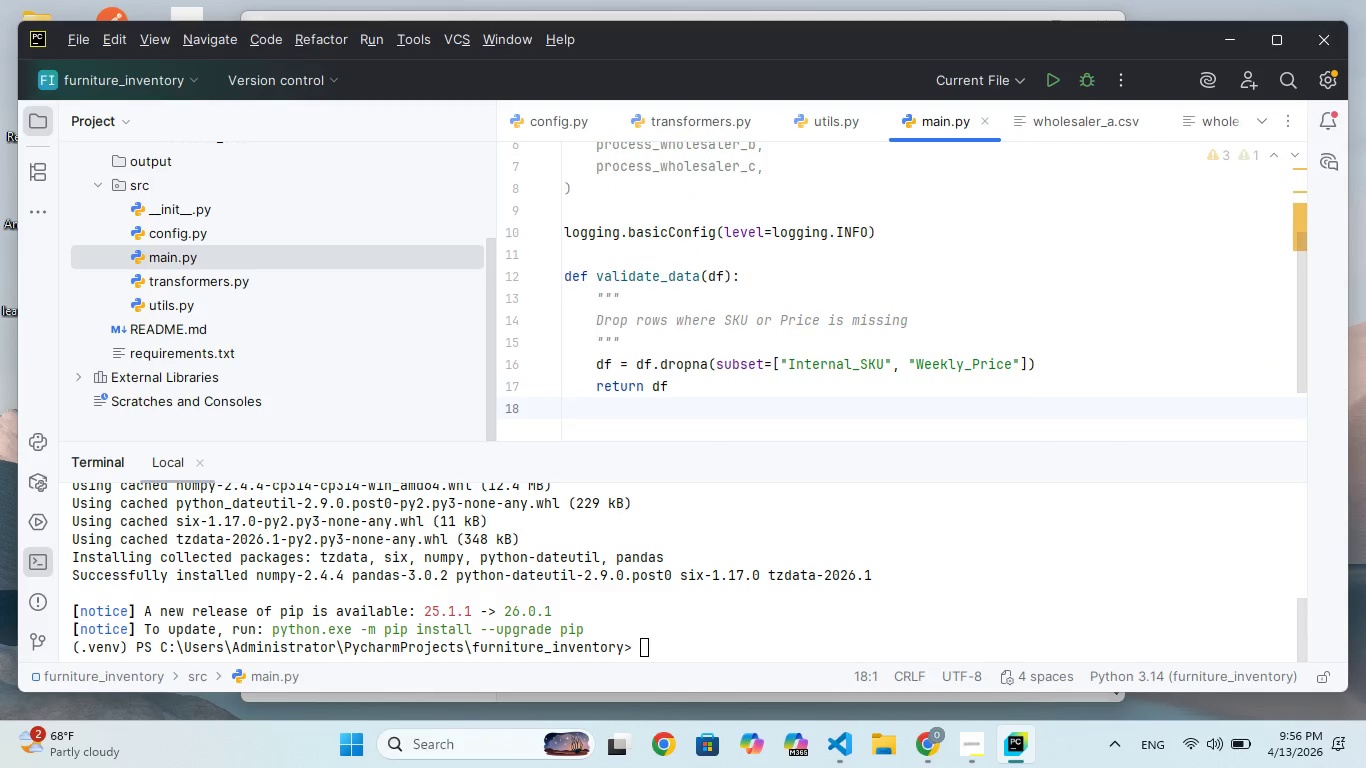 
key(Enter)
 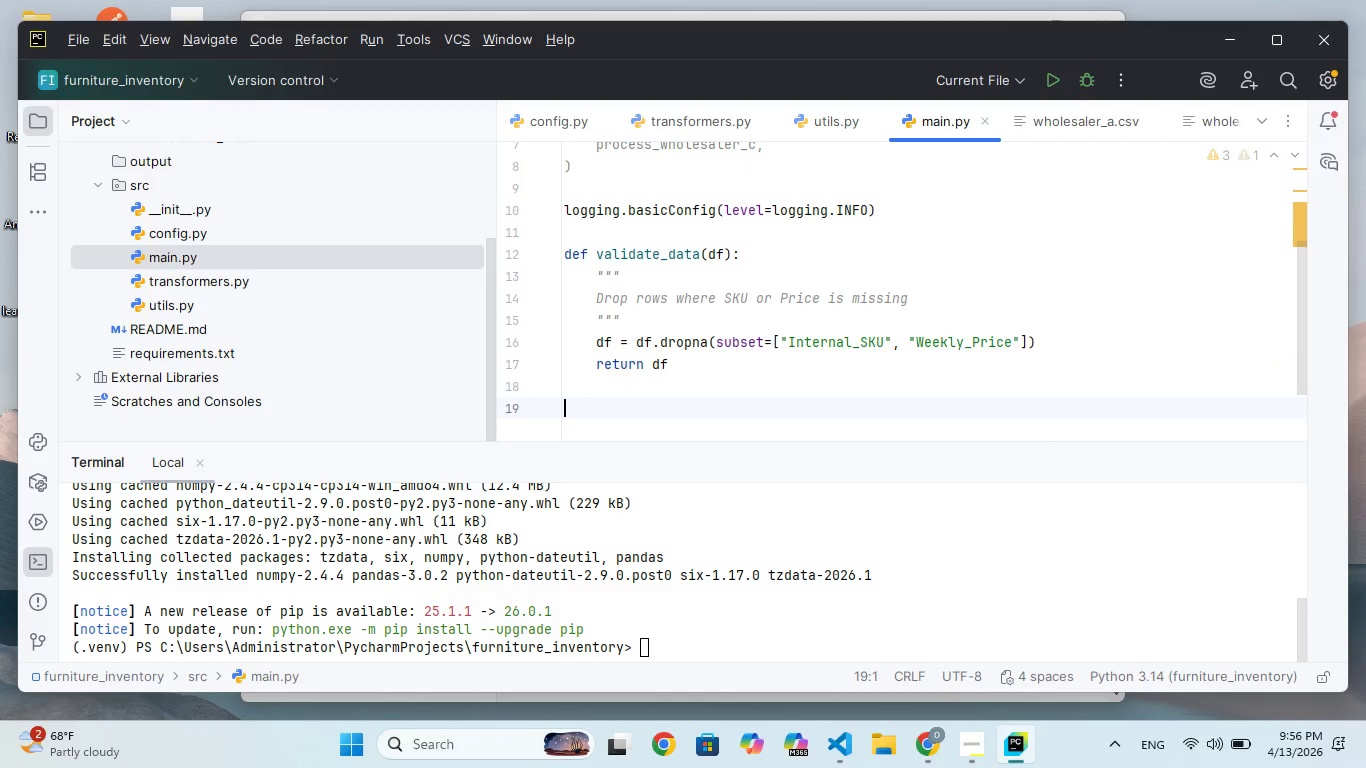 
key(Backspace)
 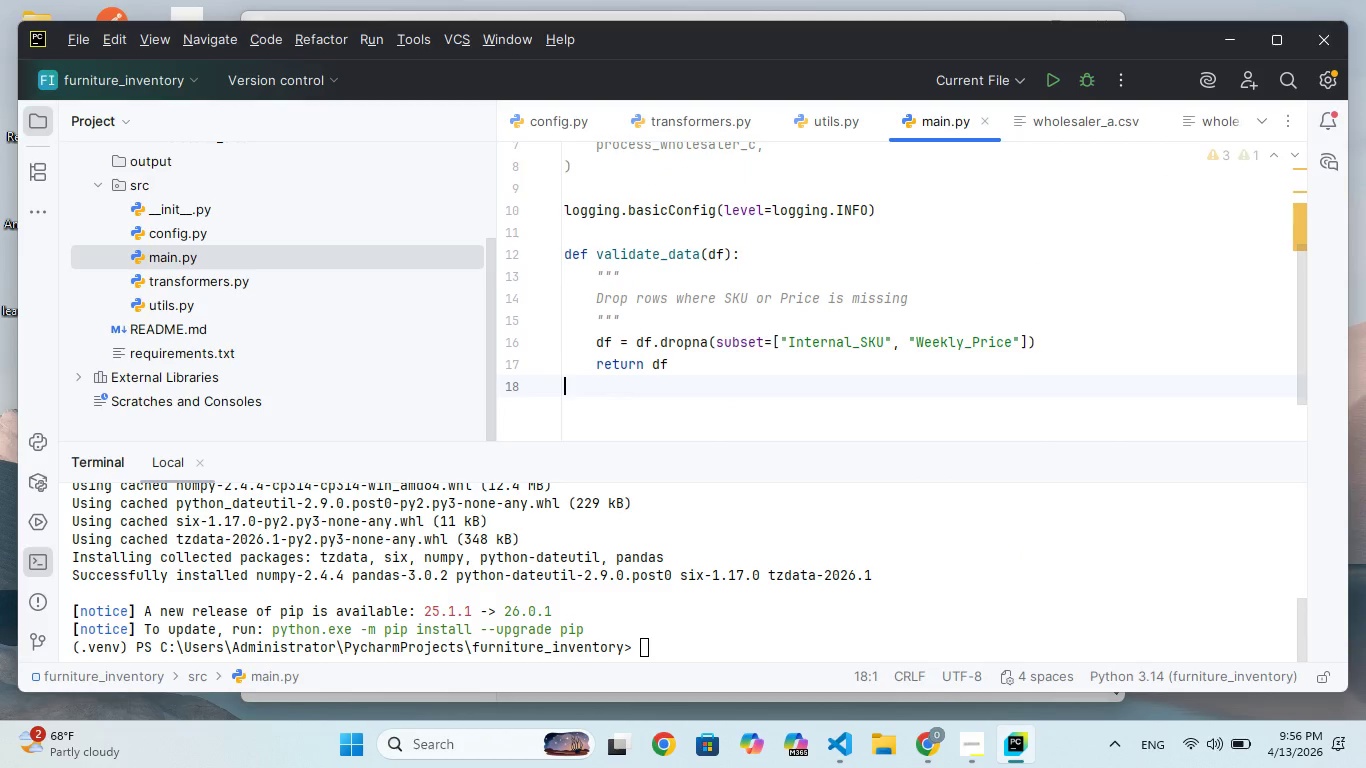 
key(Enter)
 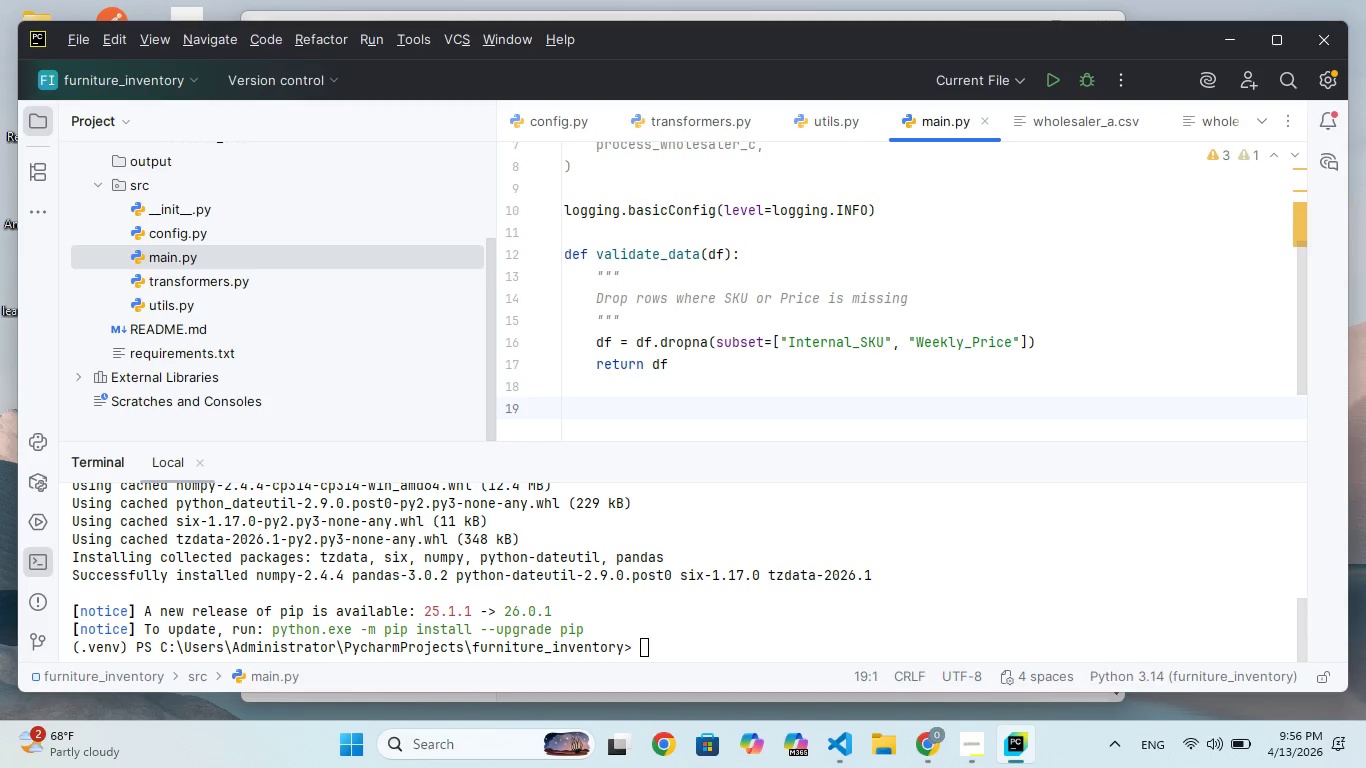 
type(df ,m)
key(Backspace)
key(Backspace)
type(min)
 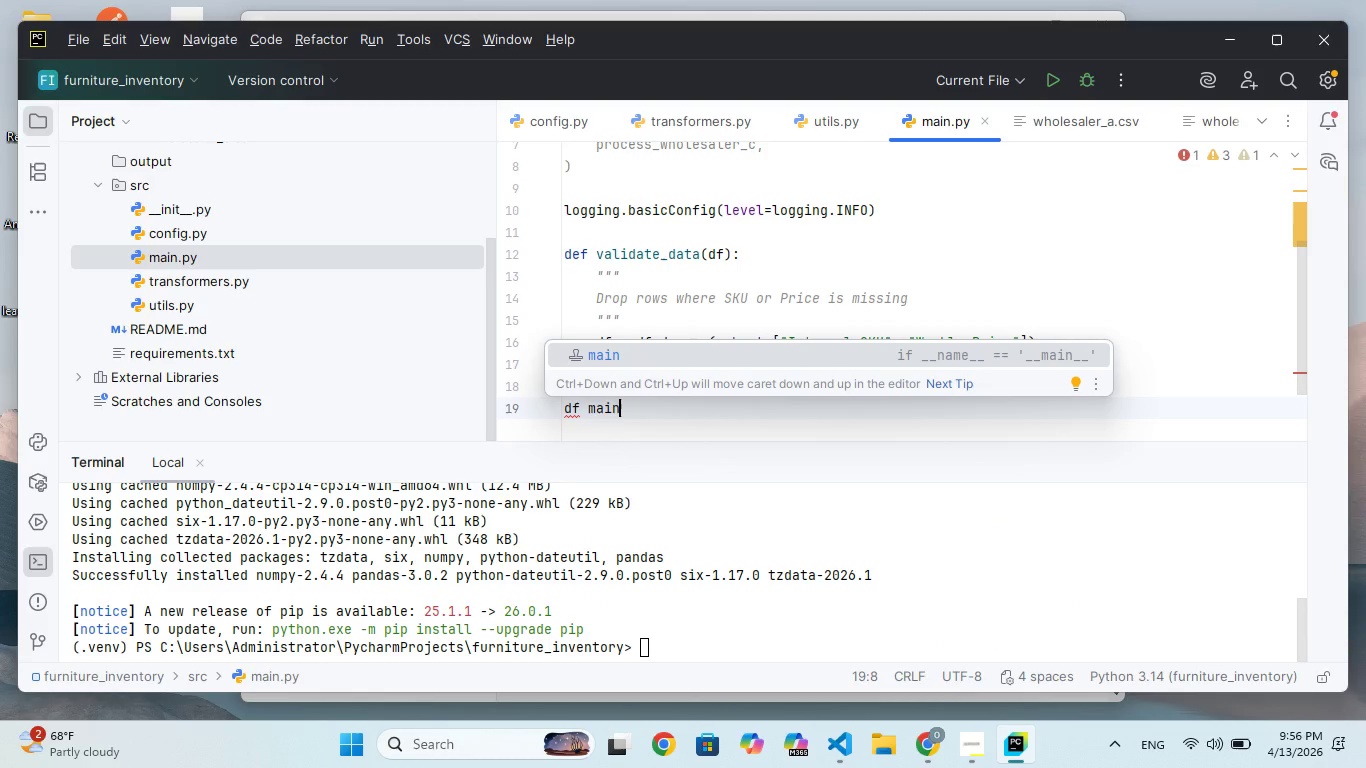 
hold_key(key=A, duration=0.41)
 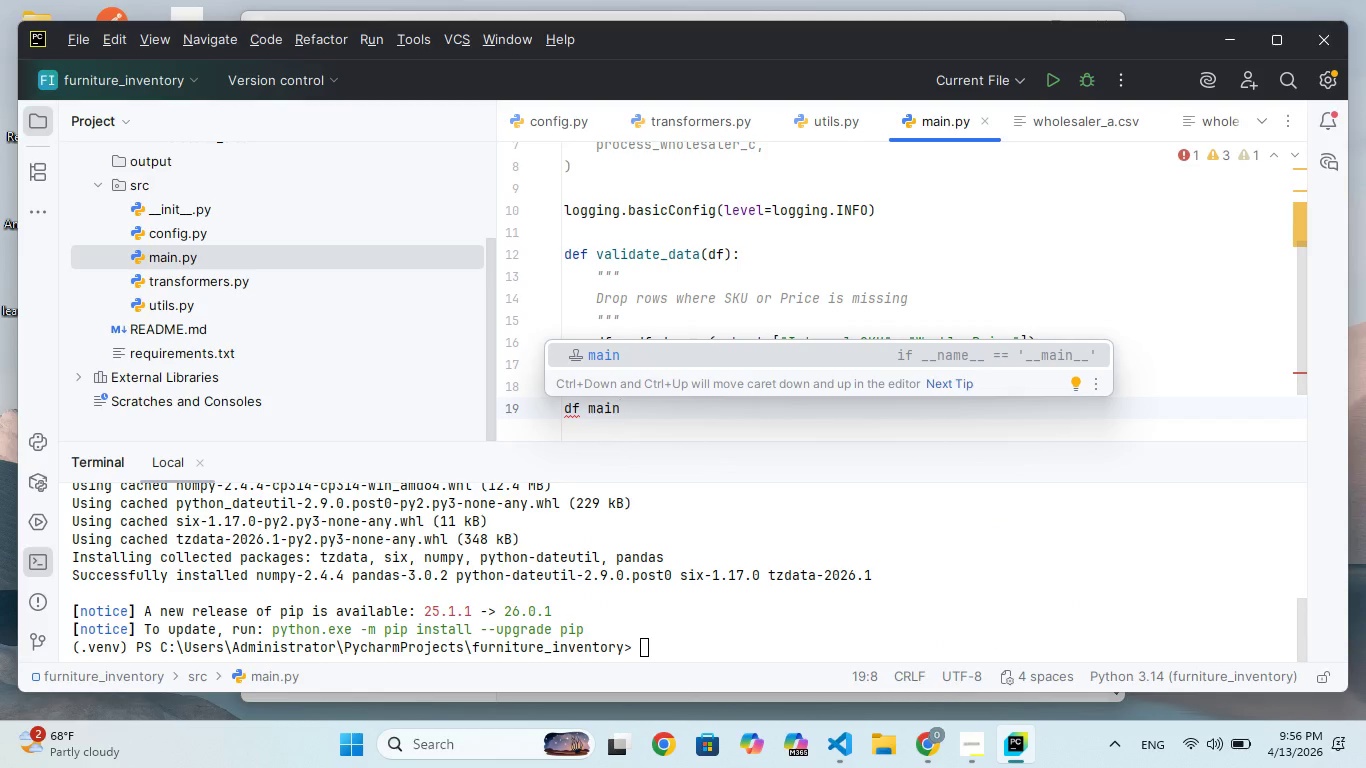 
key(Enter)
 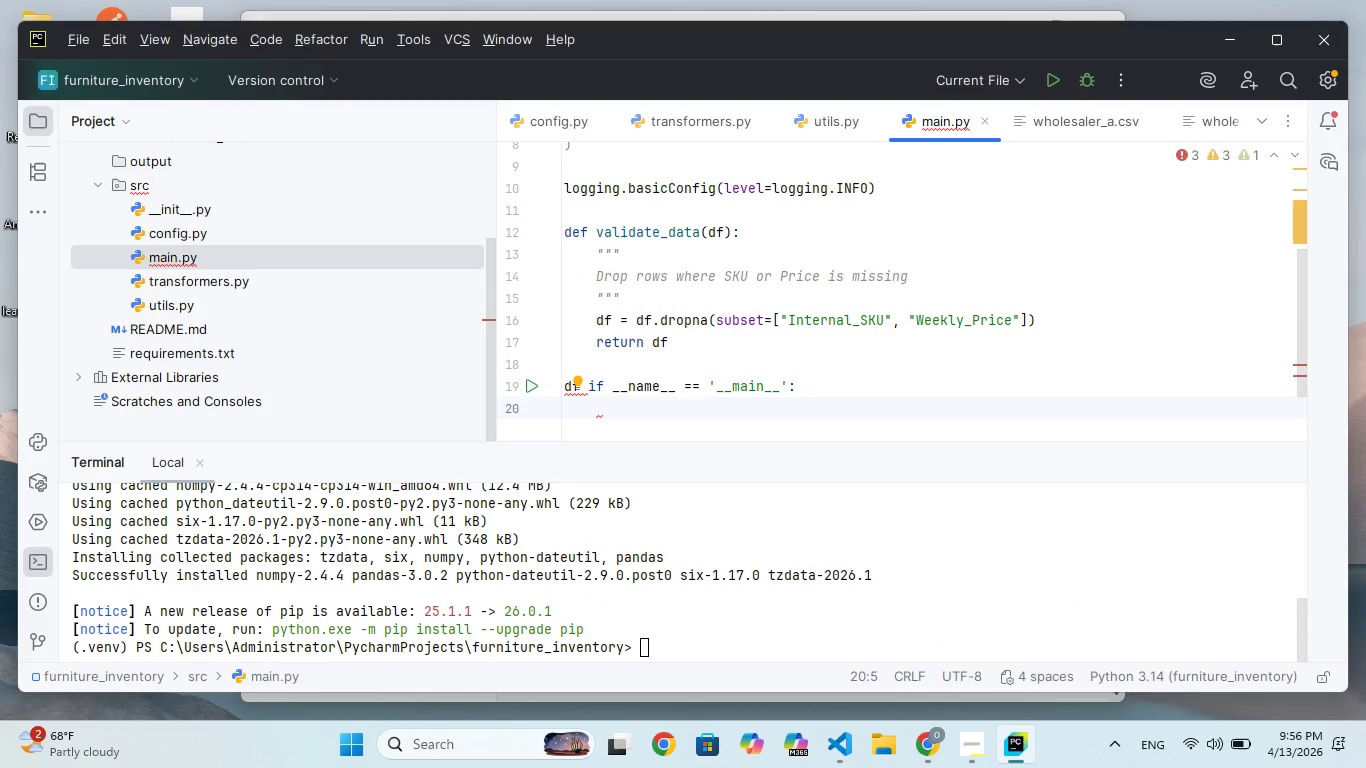 
hold_key(key=Backspace, duration=1.5)
 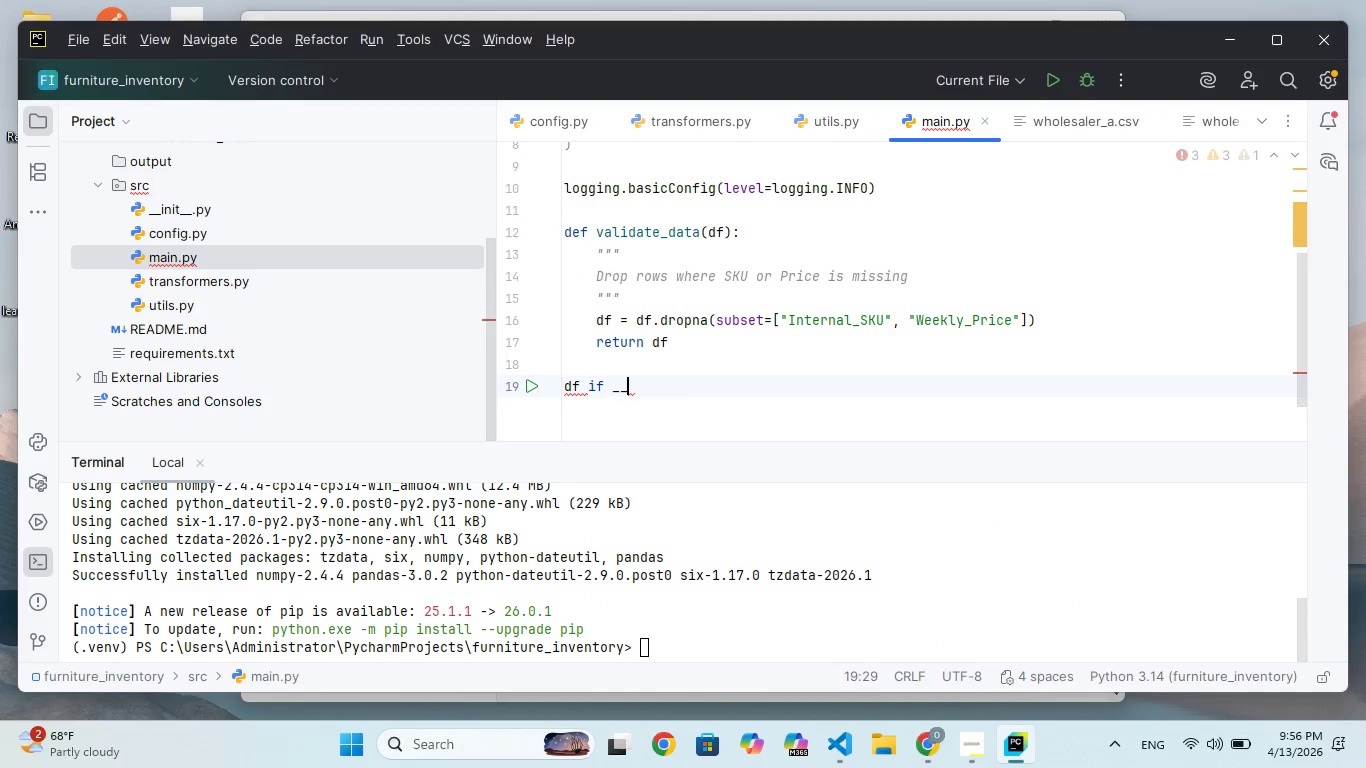 
key(Backspace)
key(Backspace)
key(Backspace)
key(Backspace)
key(Backspace)
type(min)
 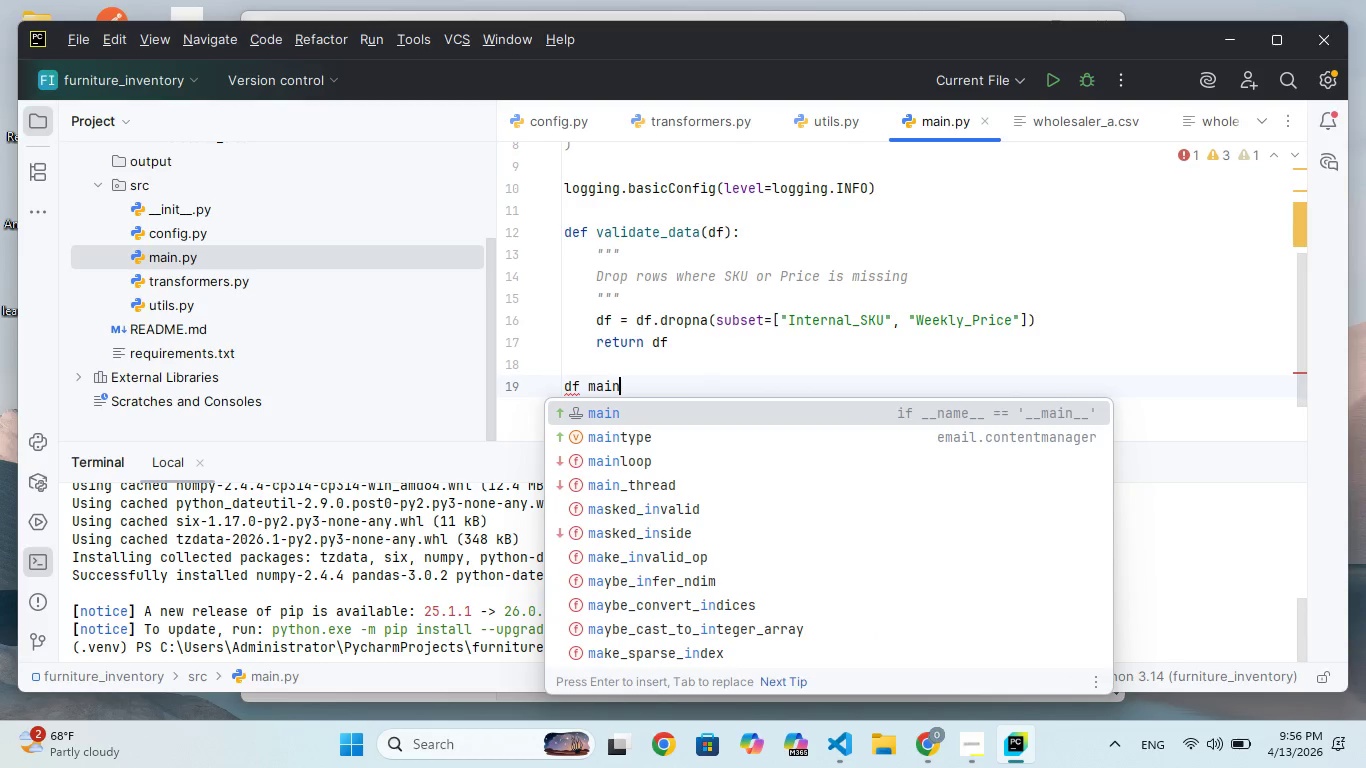 
hold_key(key=A, duration=0.31)
 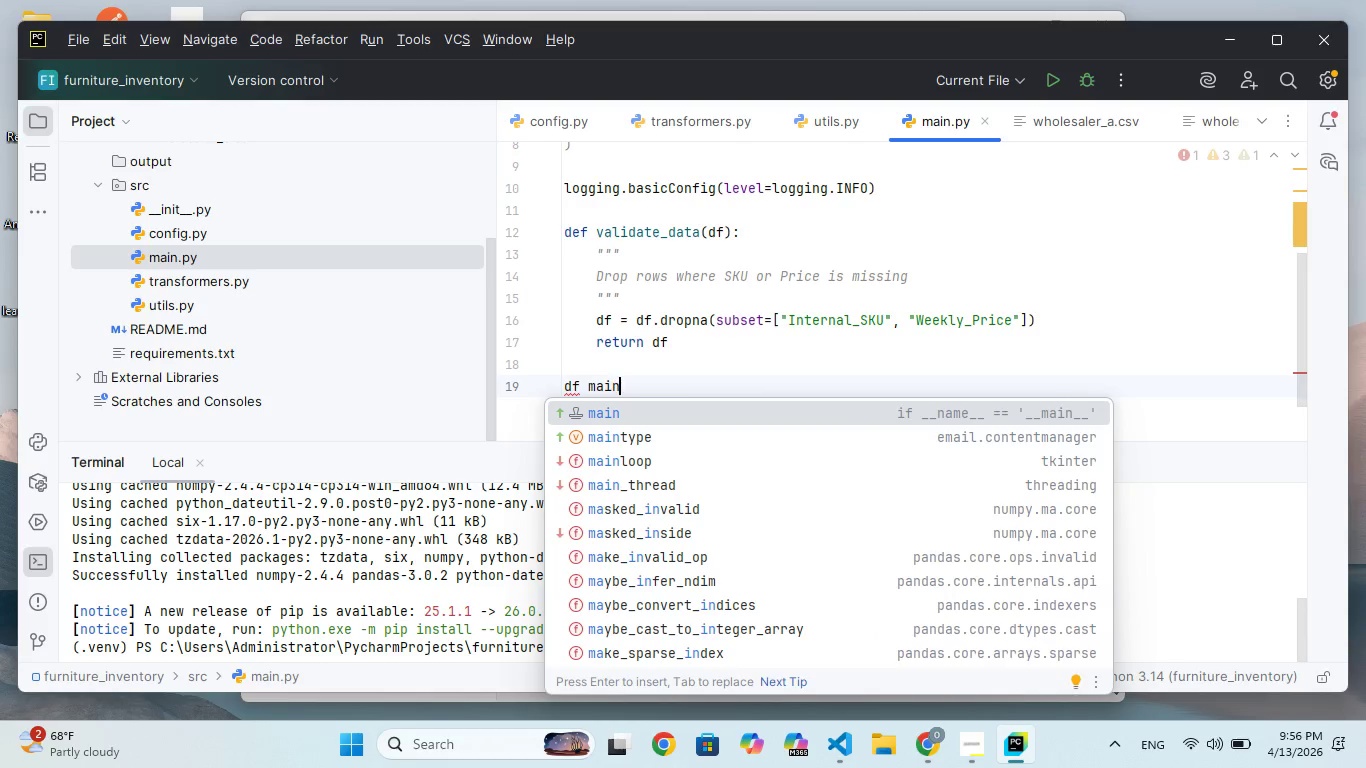 
key(Enter)
 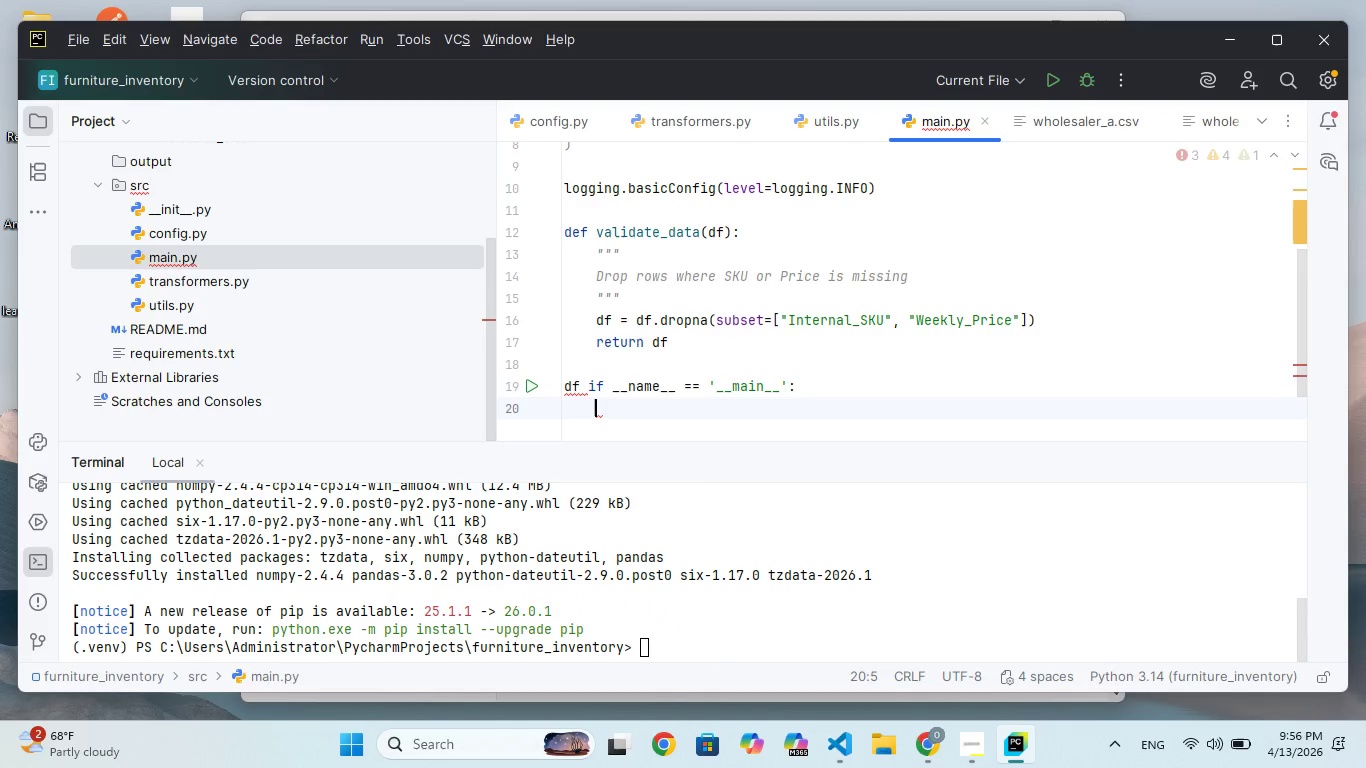 
hold_key(key=Backspace, duration=1.03)
 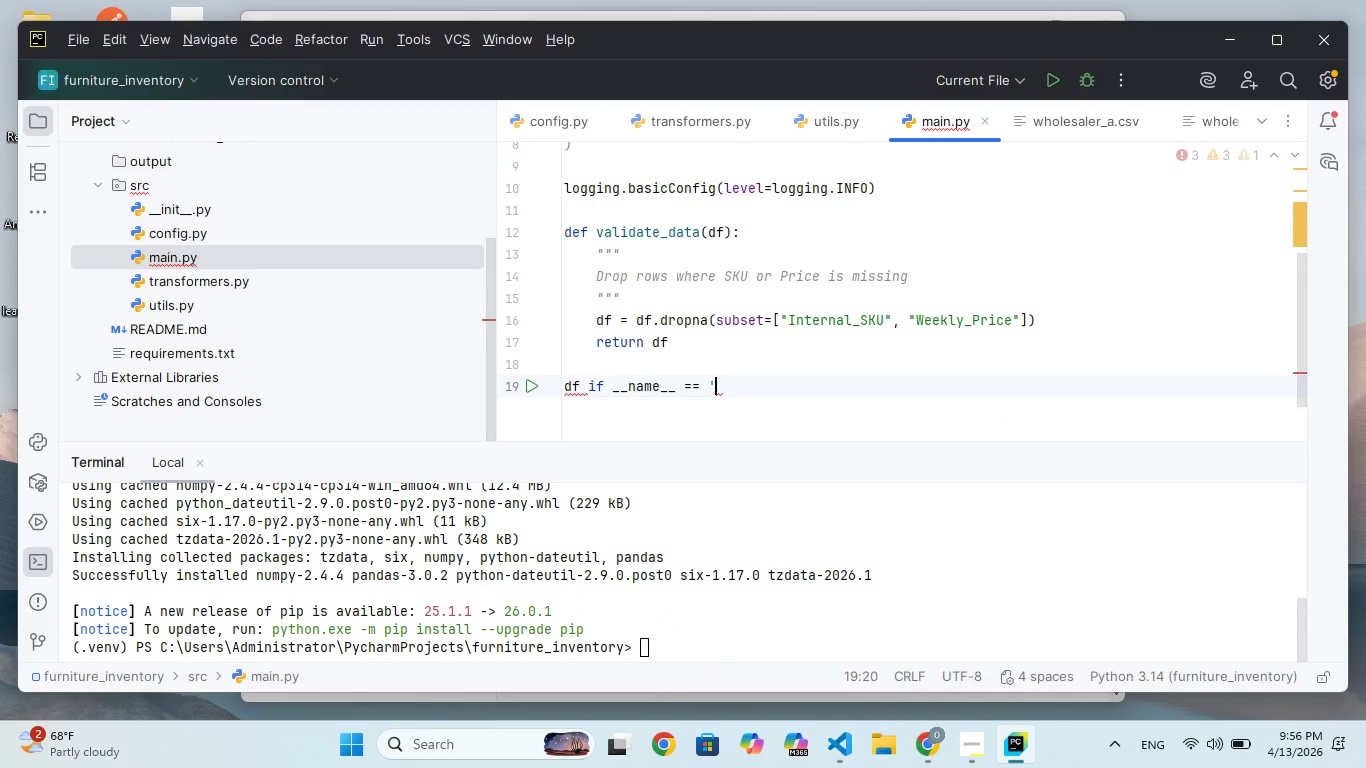 
hold_key(key=Backspace, duration=0.88)
 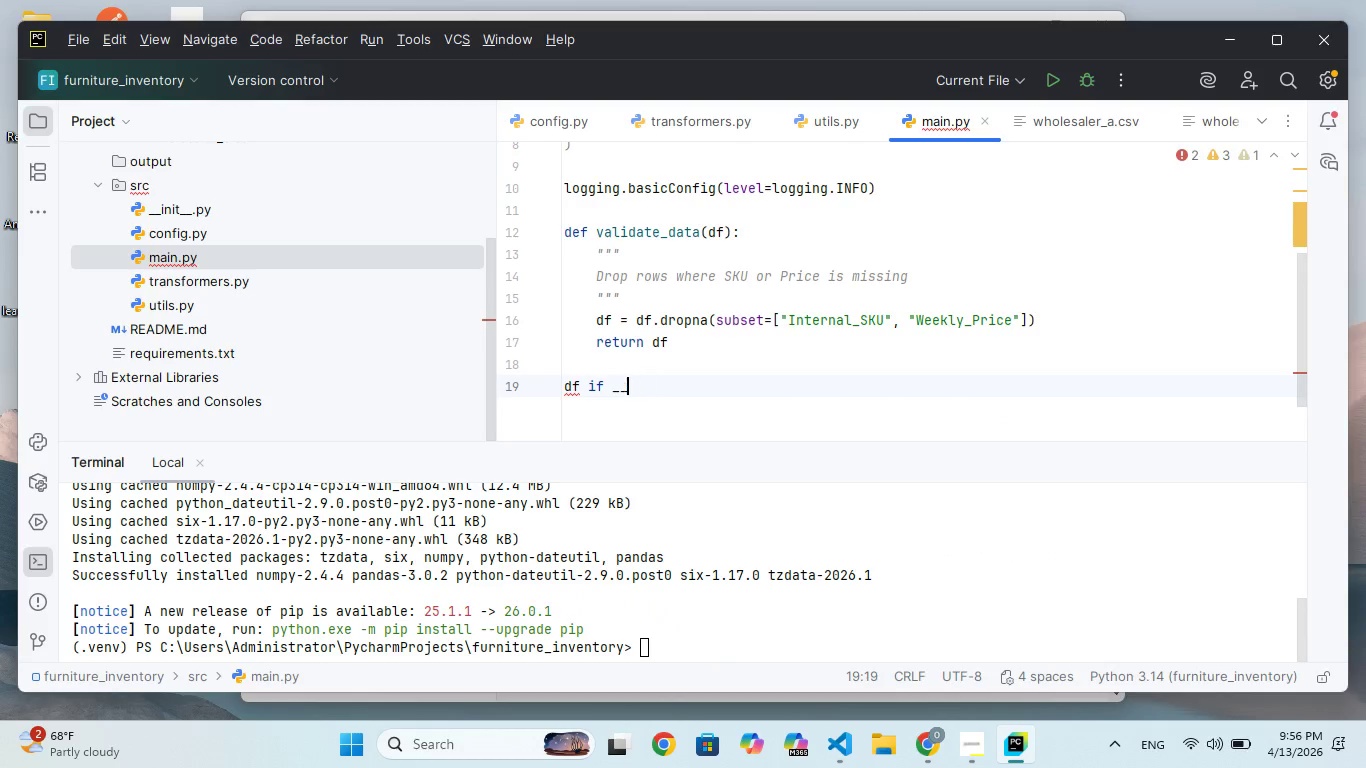 
hold_key(key=Backspace, duration=0.66)
 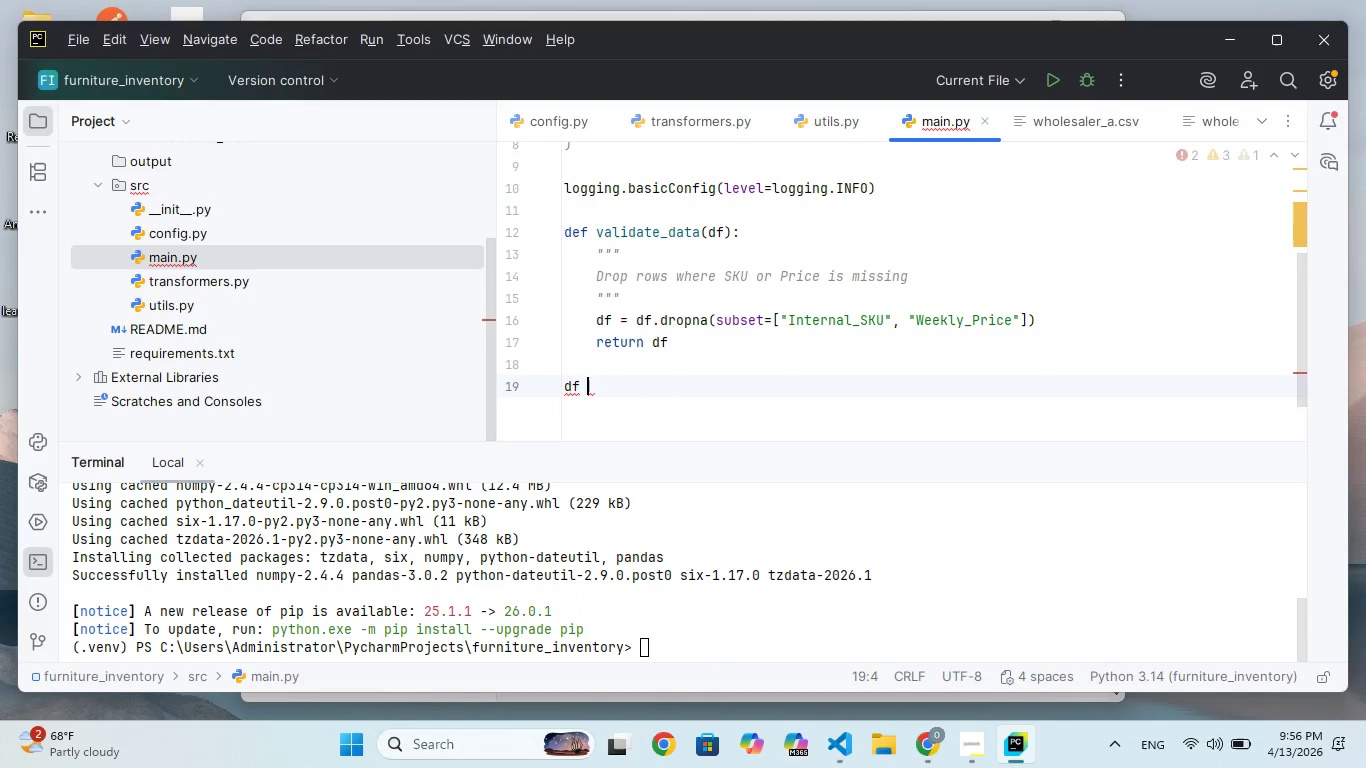 
key(Backspace)
key(Backspace)
type(fd)
key(Backspace)
key(Backspace)
type(f ,min()
 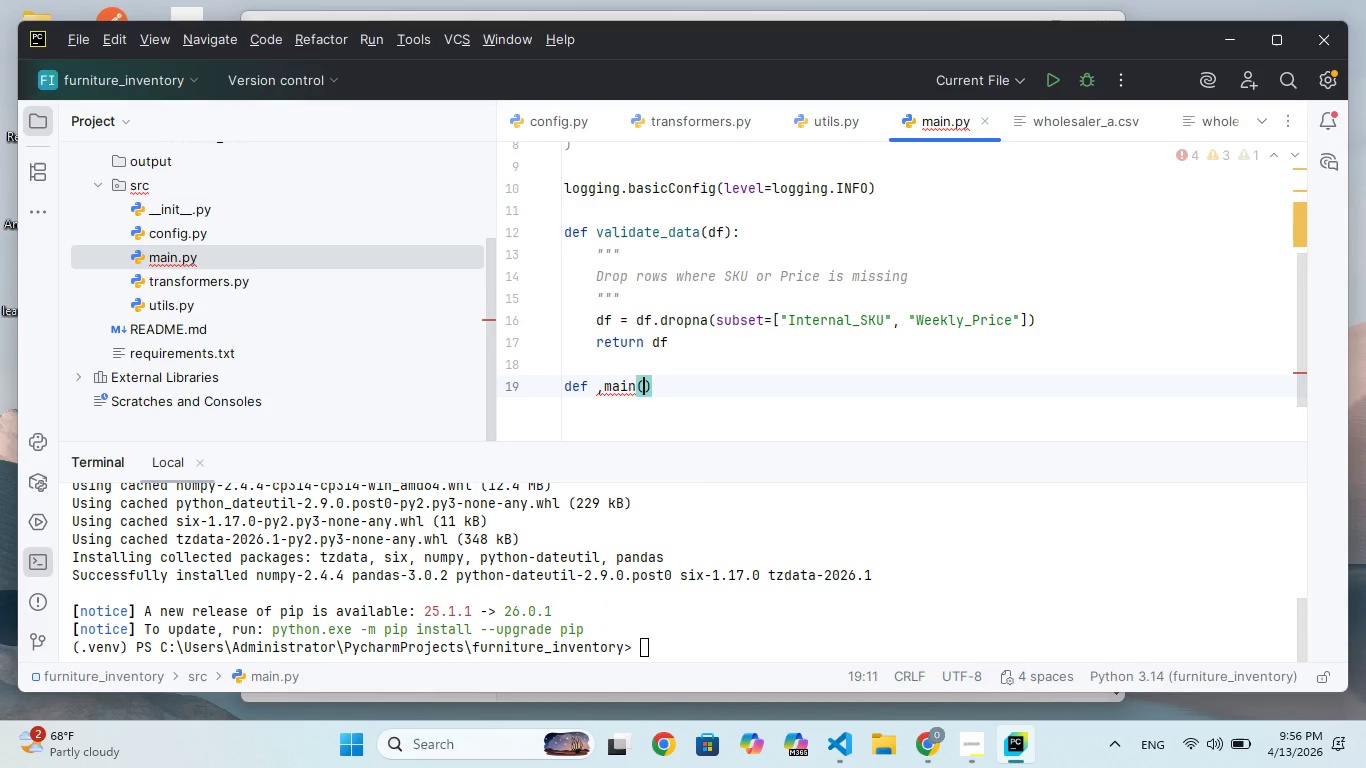 
hold_key(key=E, duration=0.31)
 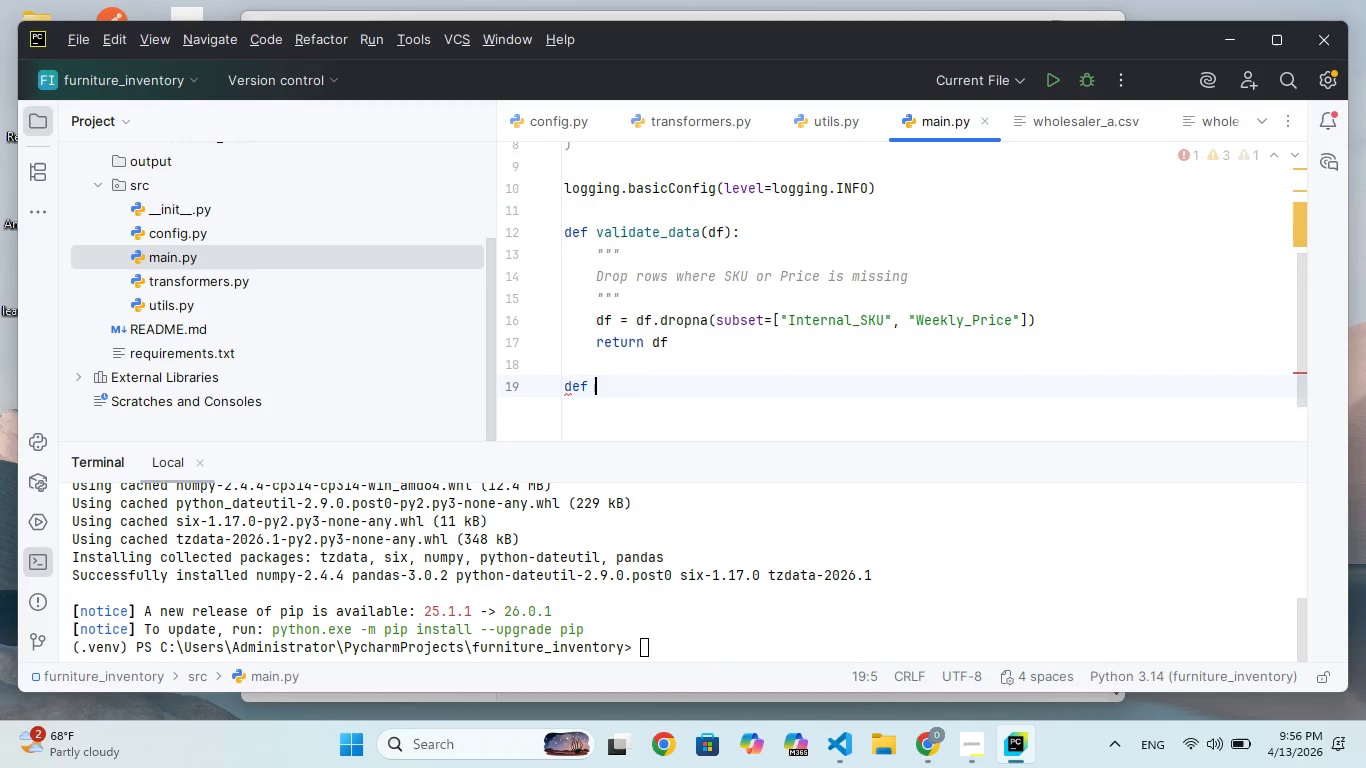 
hold_key(key=A, duration=0.36)
 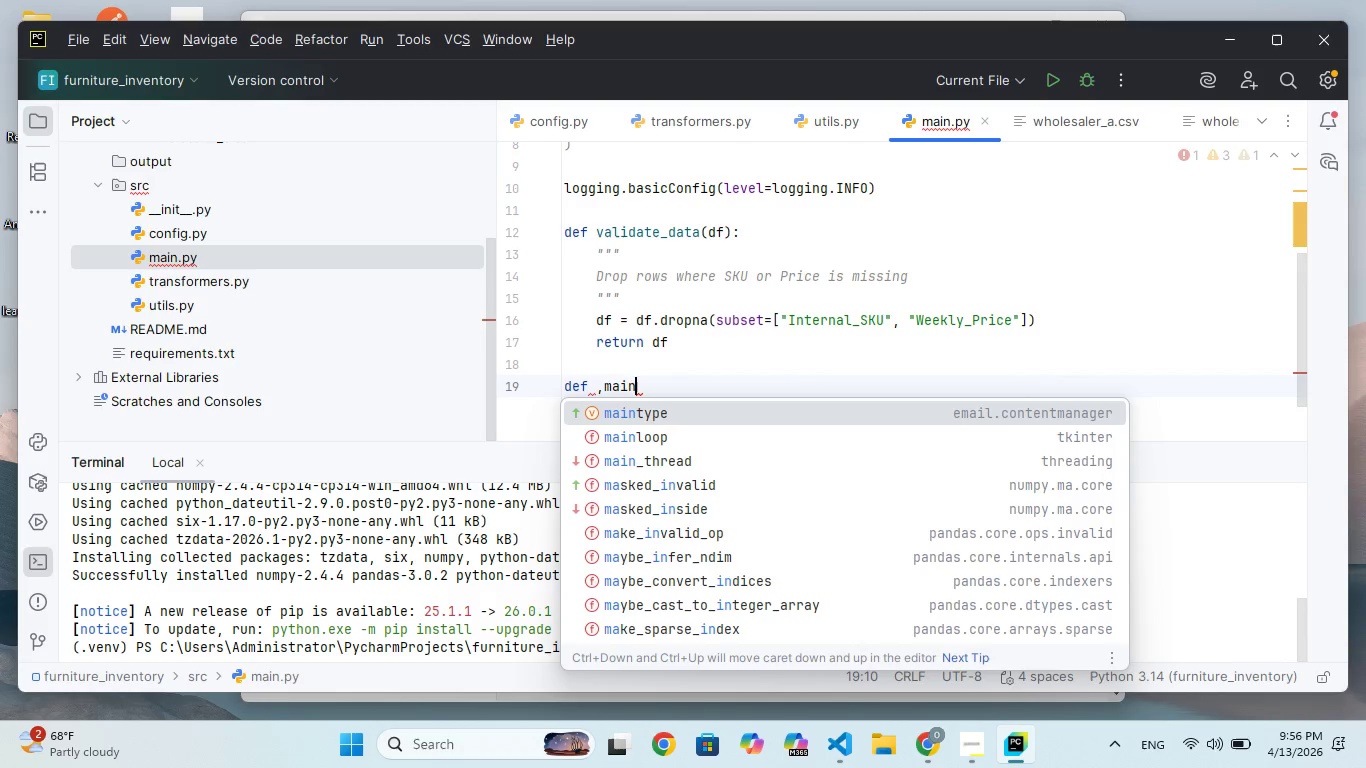 
key(ArrowRight)
 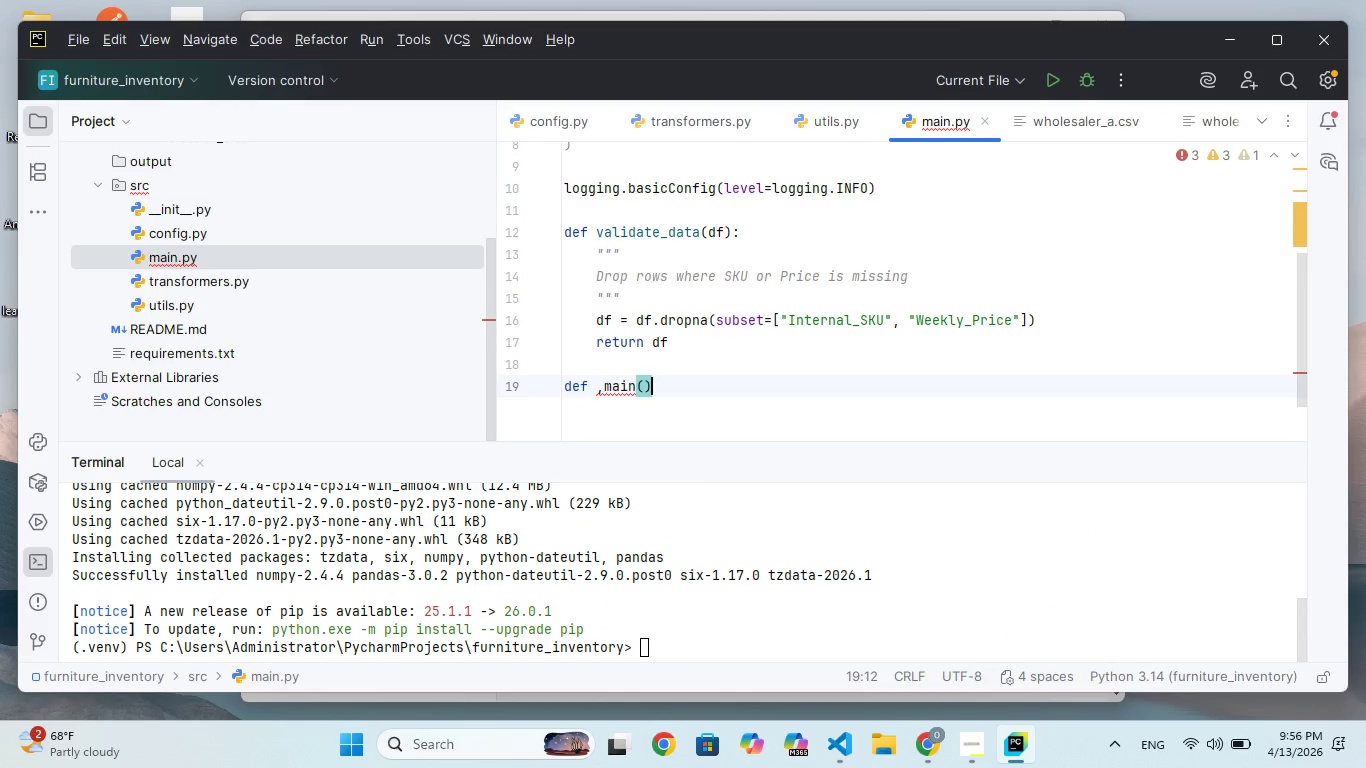 
hold_key(key=ArrowLeft, duration=0.66)
 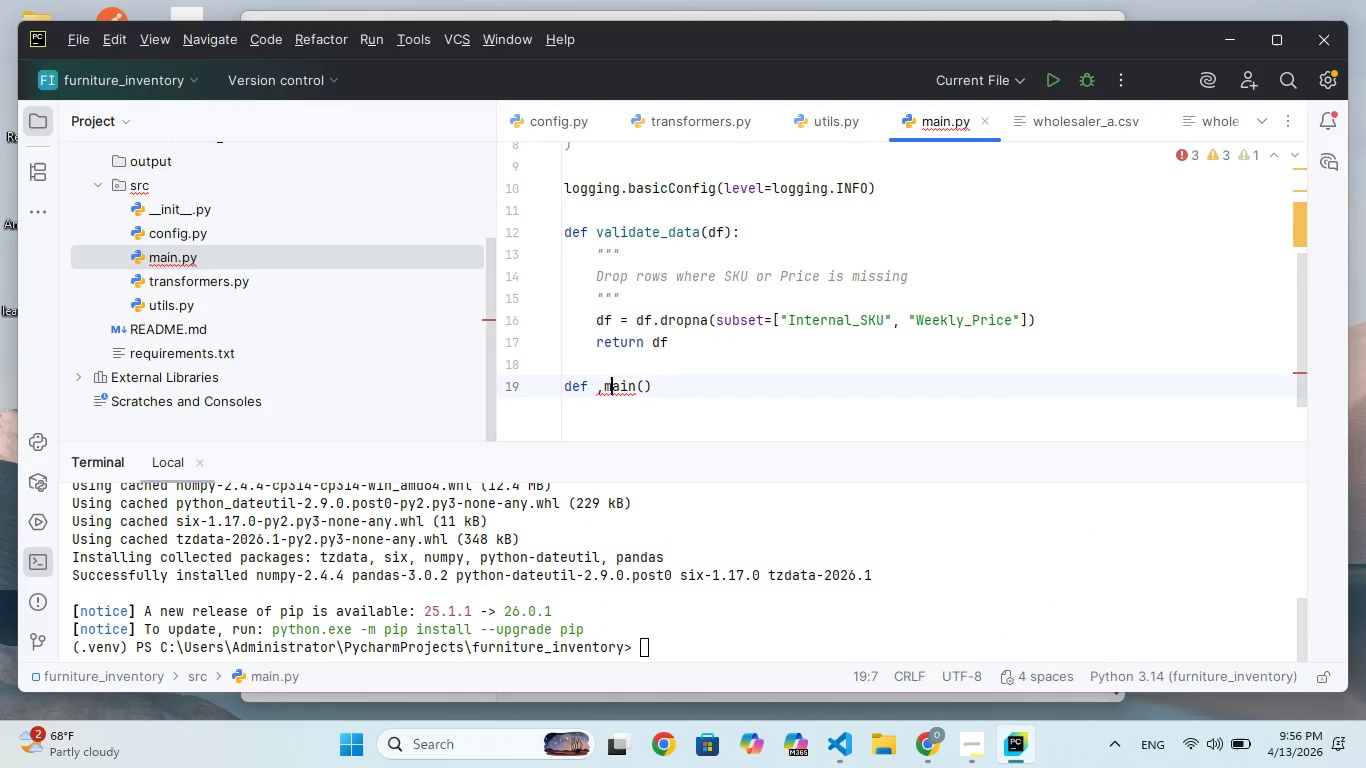 
key(ArrowLeft)
 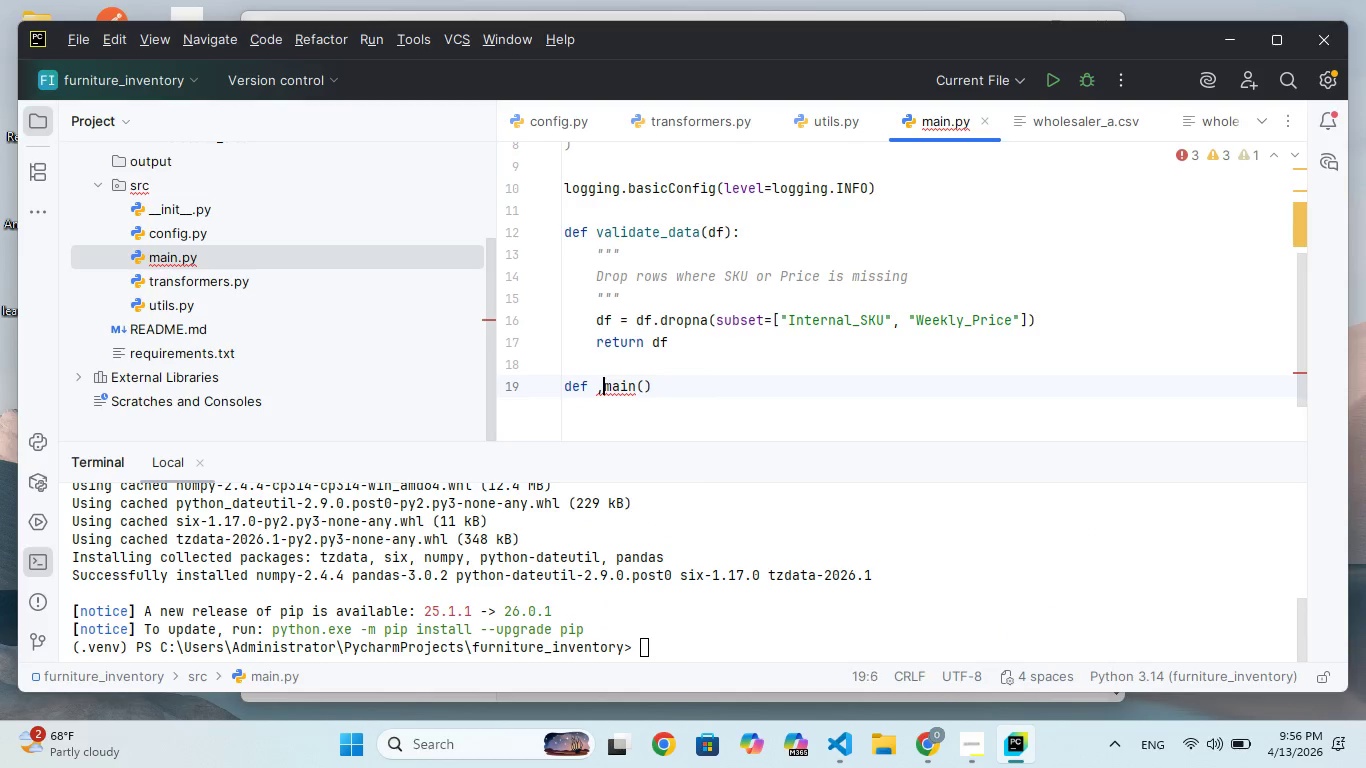 
key(Backspace)
 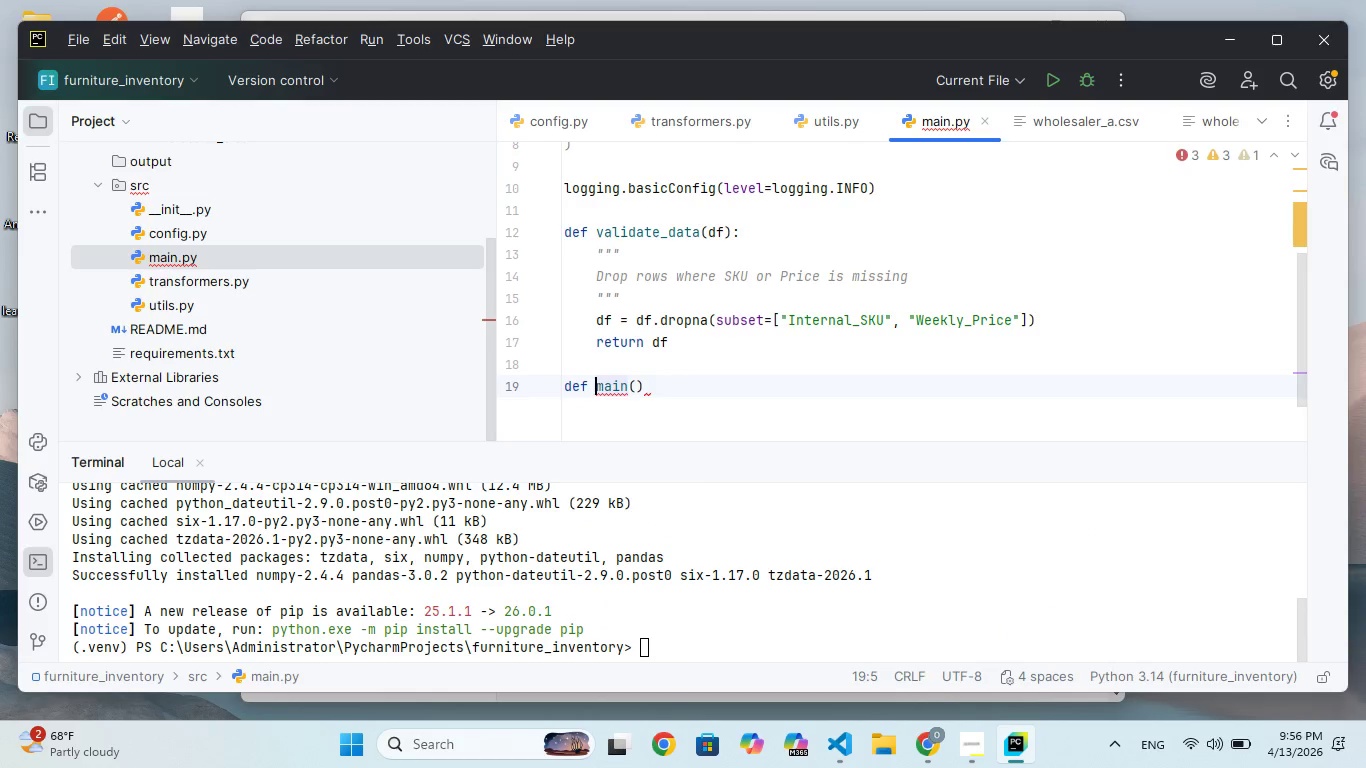 
hold_key(key=ArrowRight, duration=0.67)
 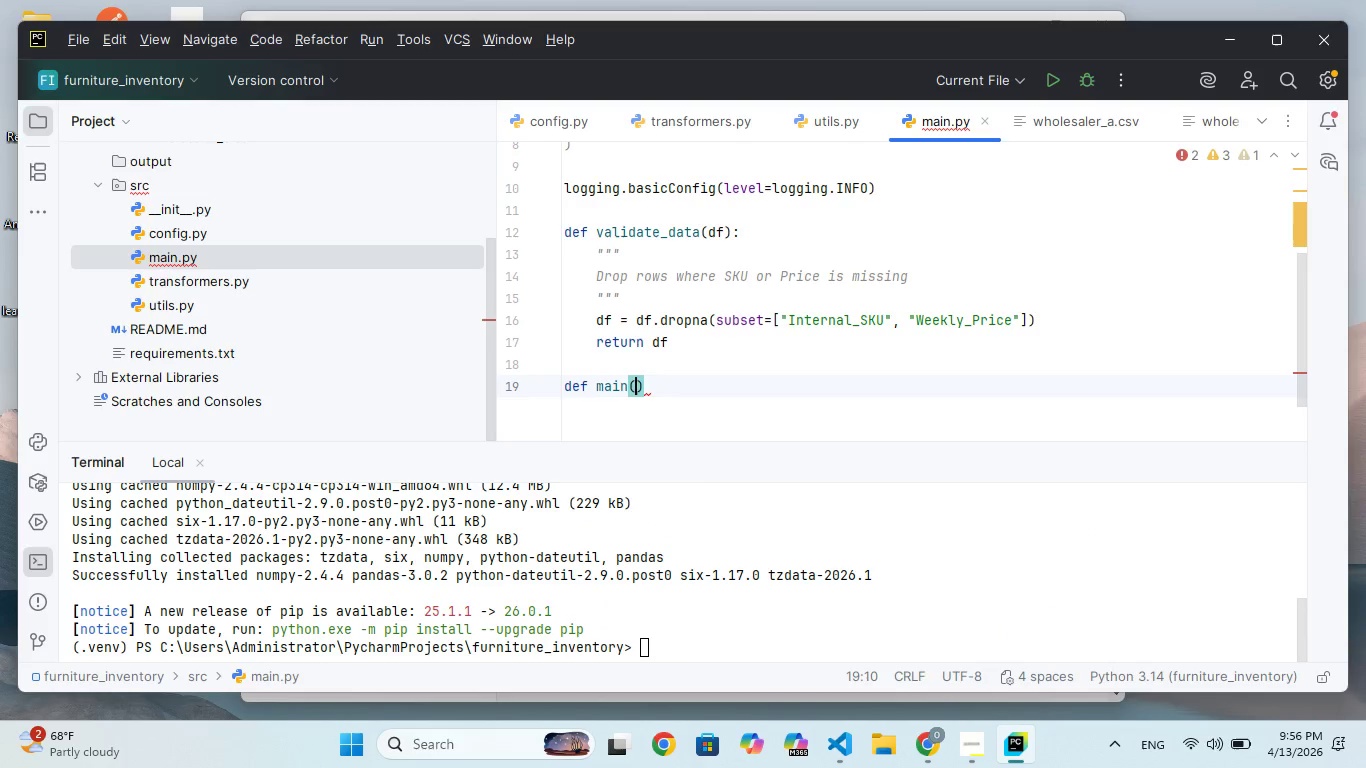 
key(ArrowRight)
 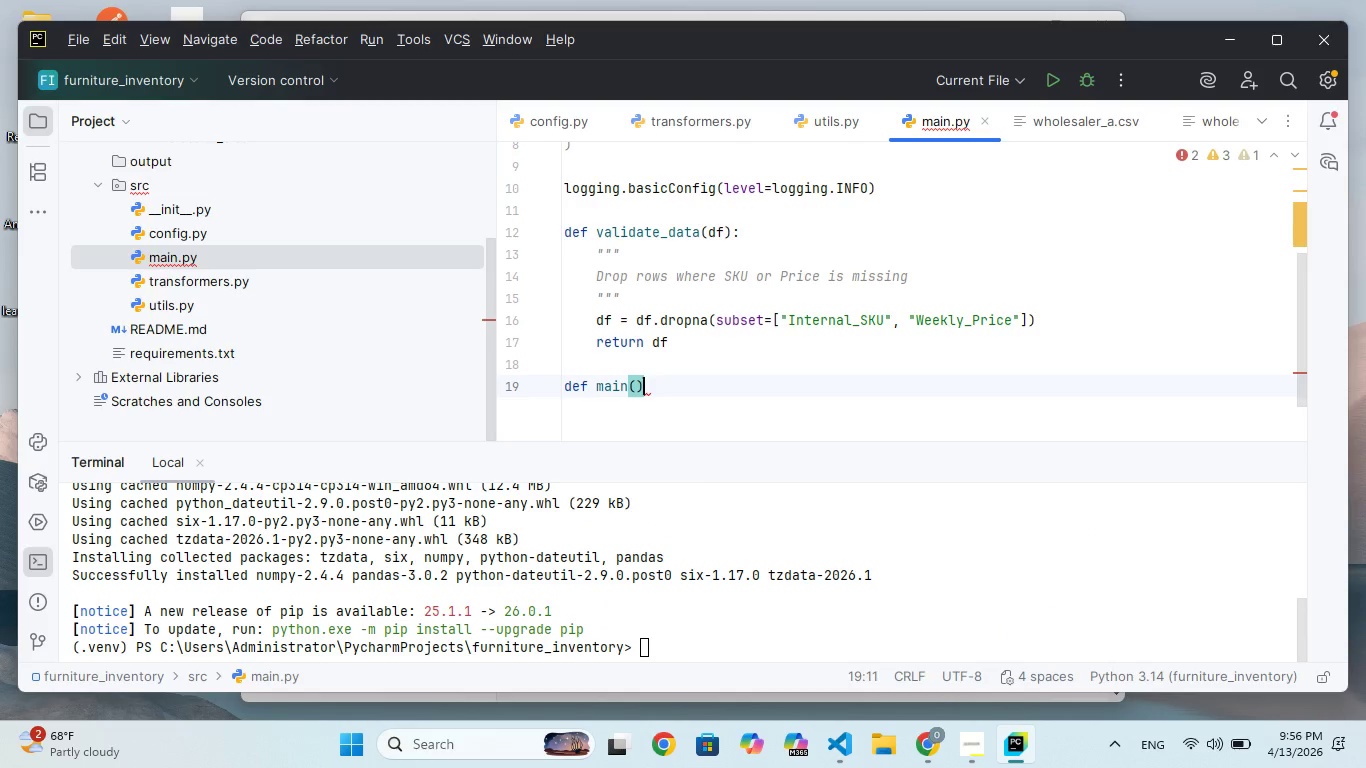 
key(Shift+Semicolon)
 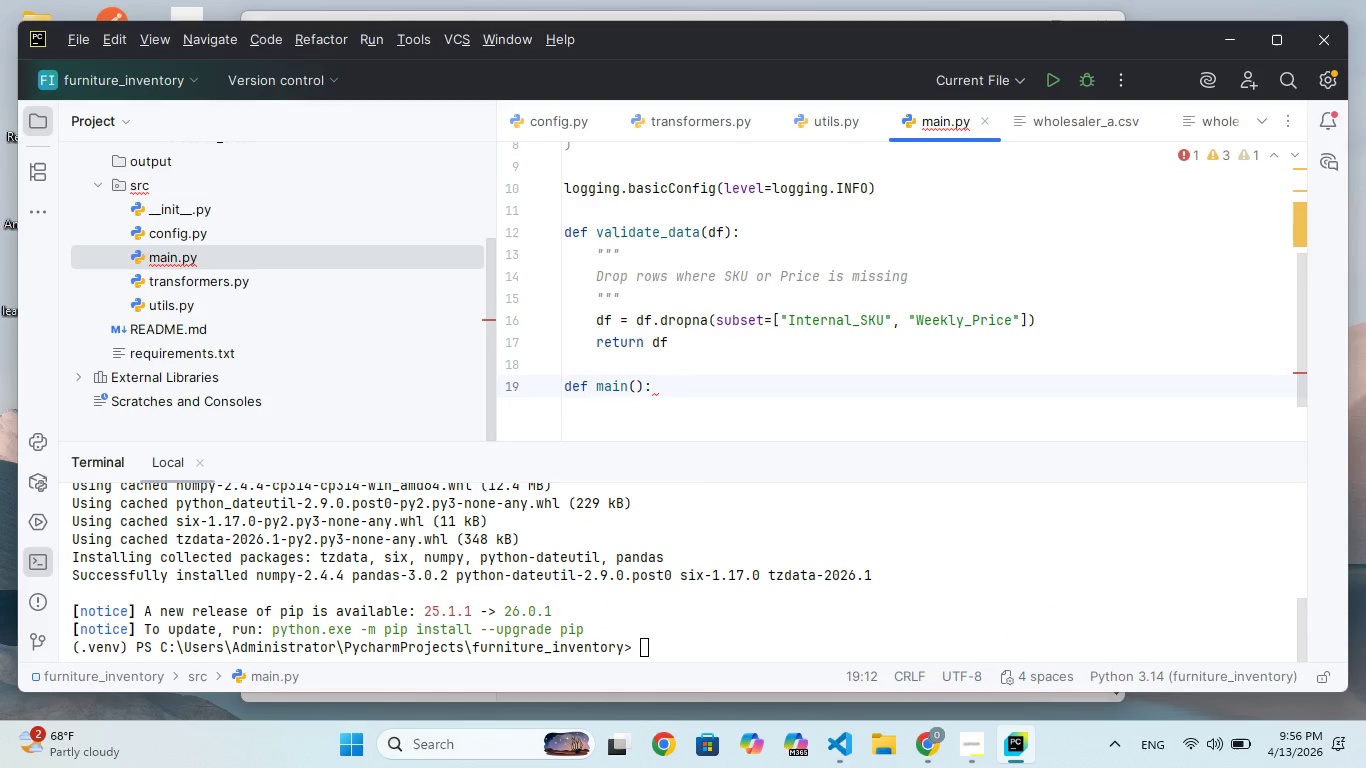 
key(Enter)
 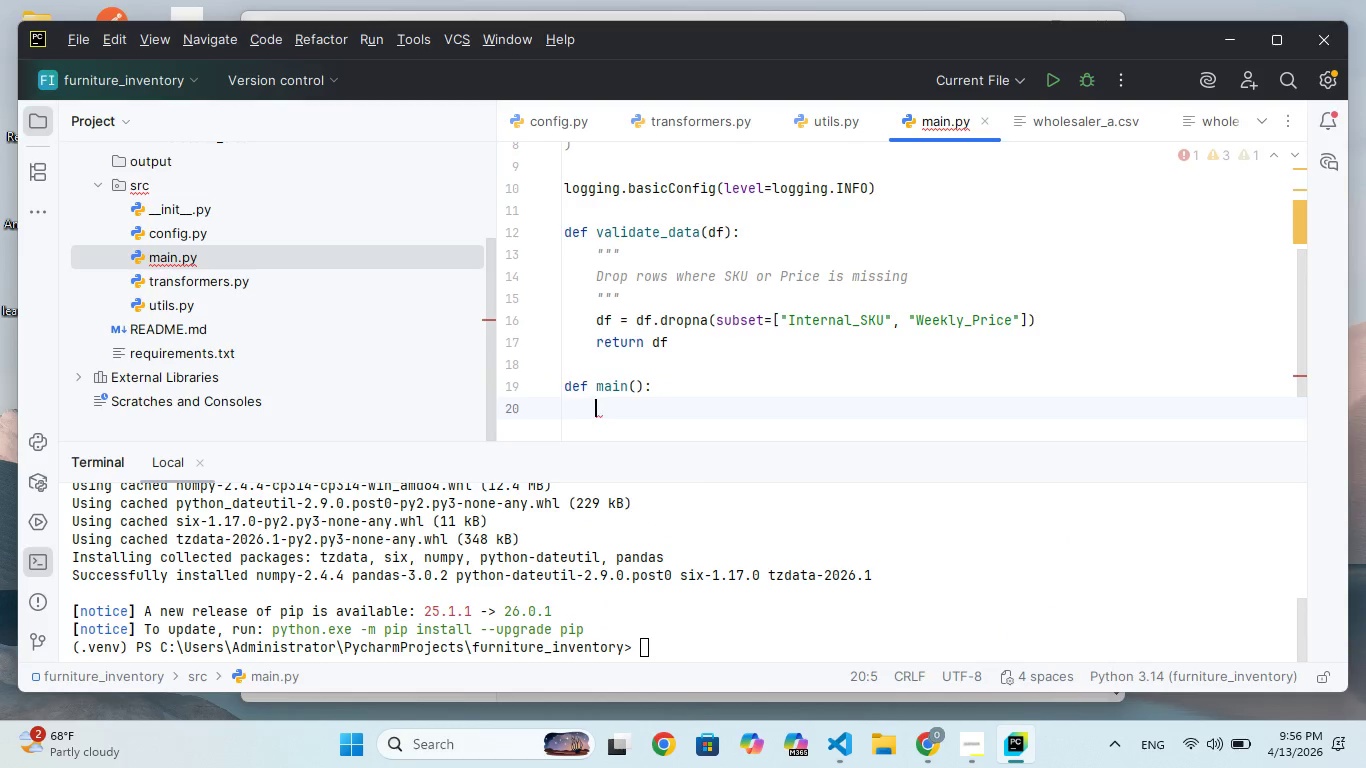 
type(logging.inf("Starting inventory)
 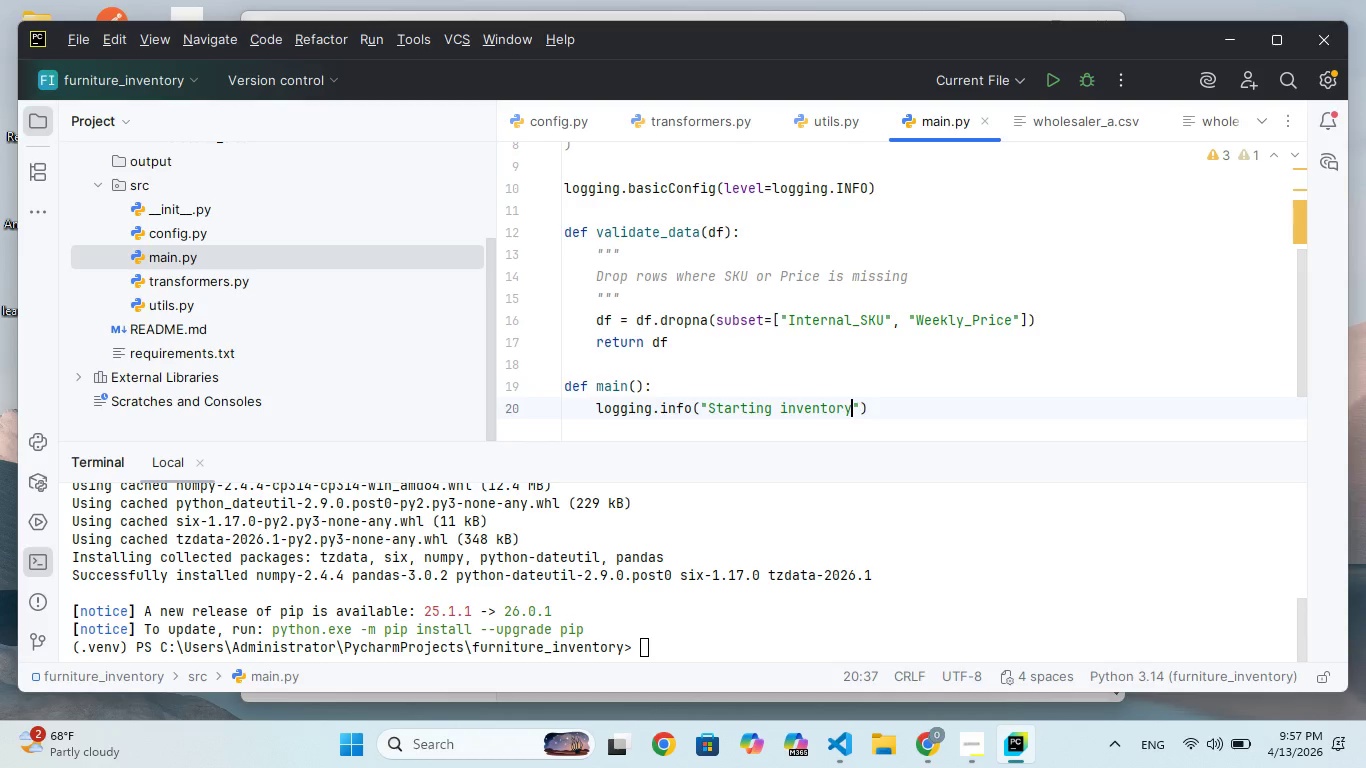 
type( consolation...)
 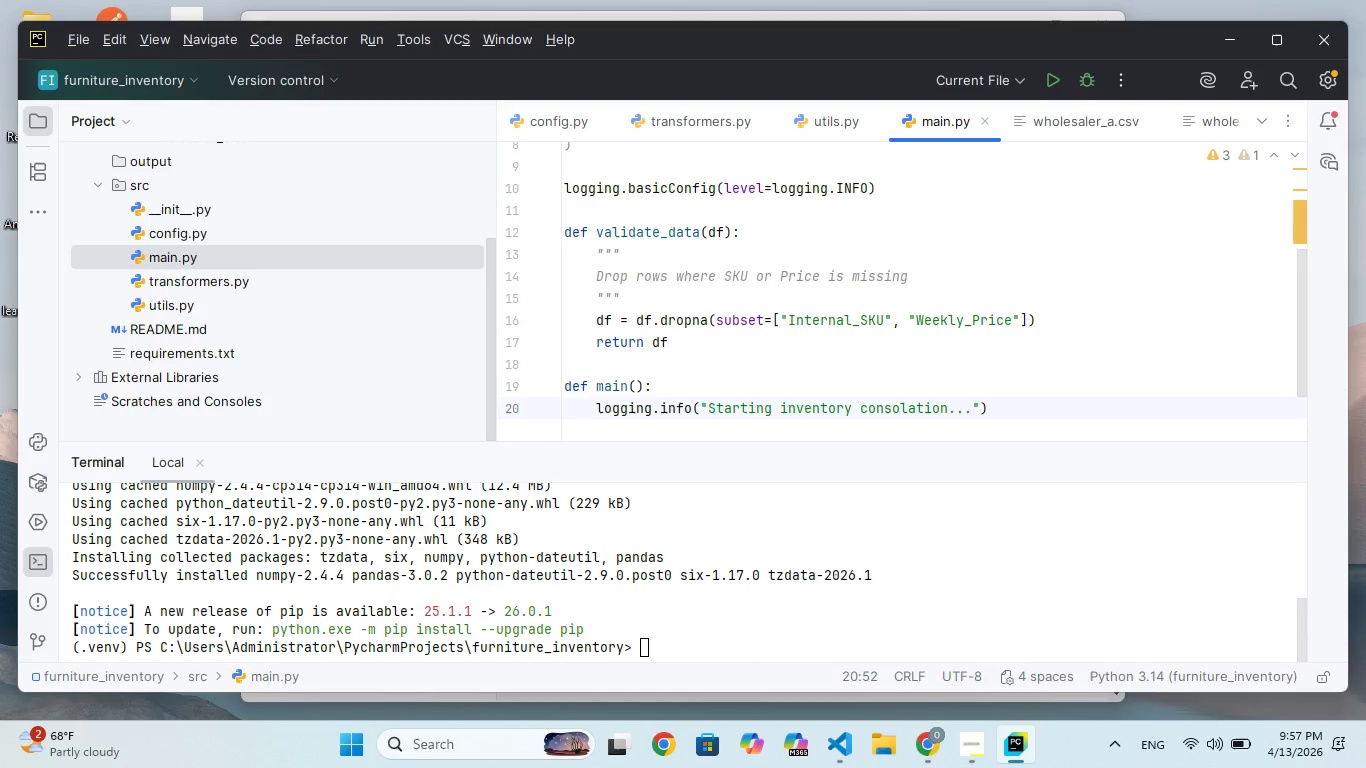 
key(ArrowRight)
 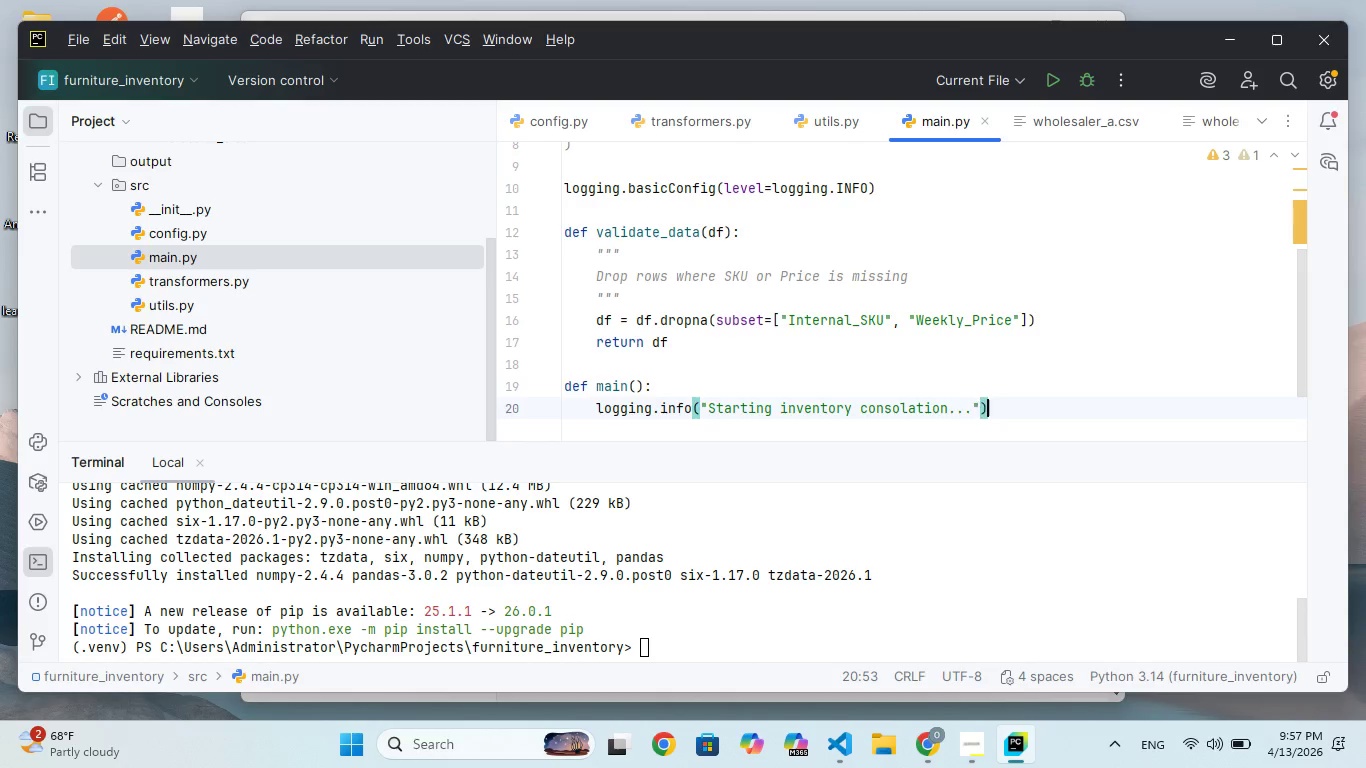 
key(ArrowRight)
 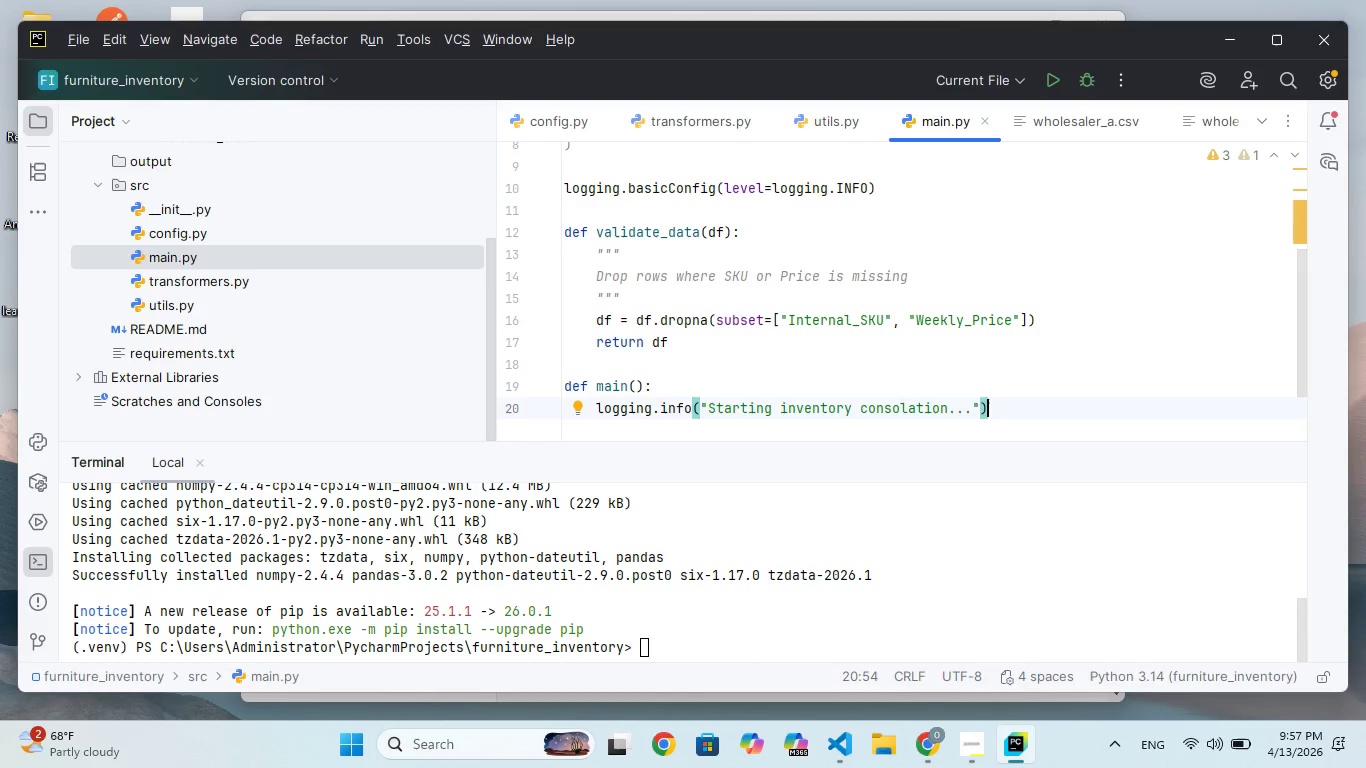 
key(Enter)
 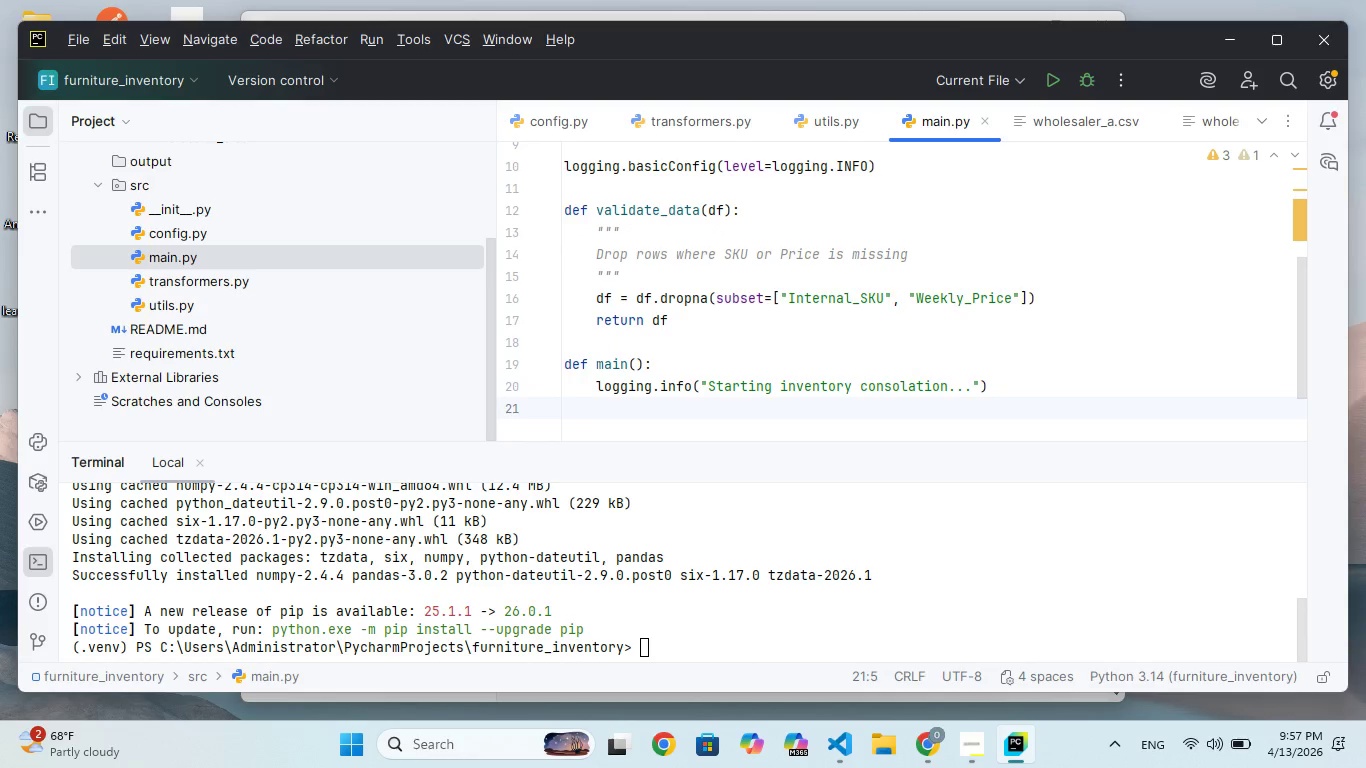 
key(Enter)
 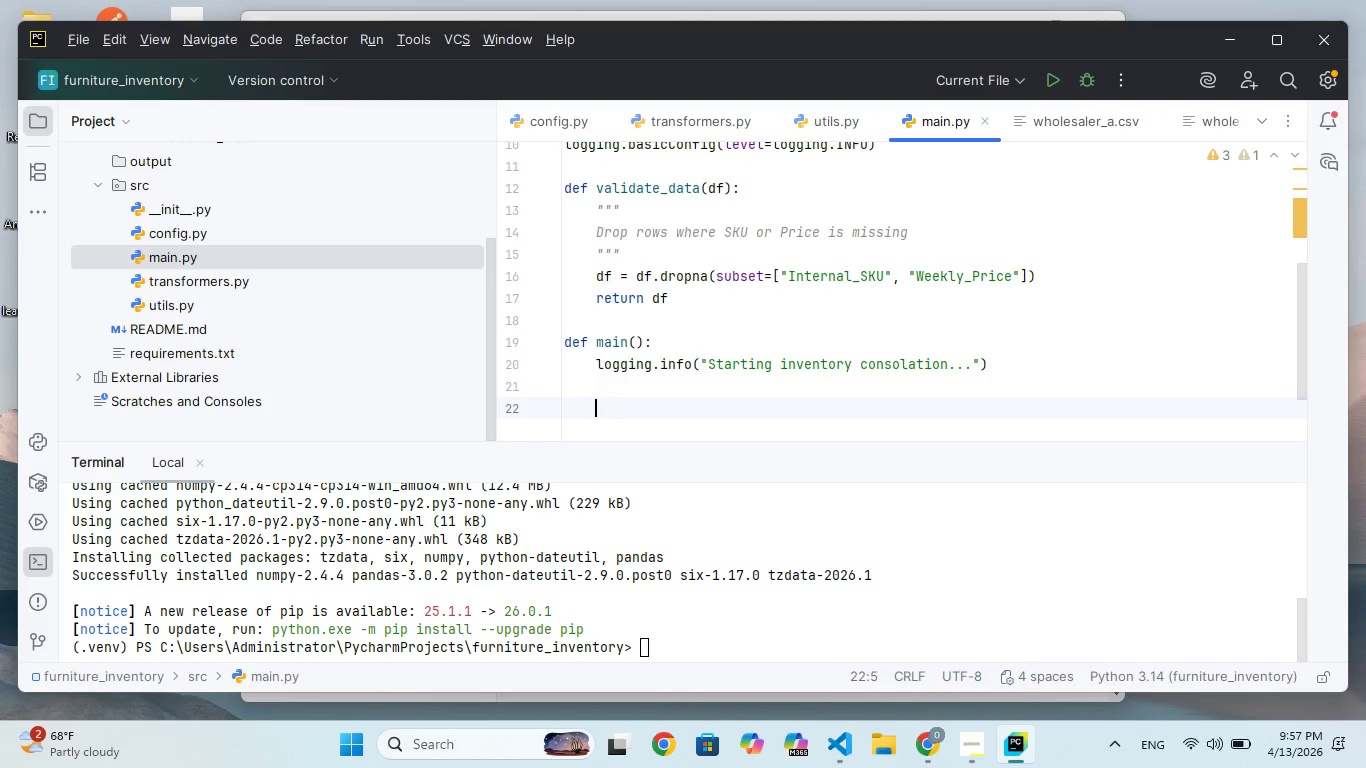 
type(df_A)
key(Backspace)
type(_A)
key(Backspace)
type(a)
key(Backspace)
key(Backspace)
type(a = proce)
 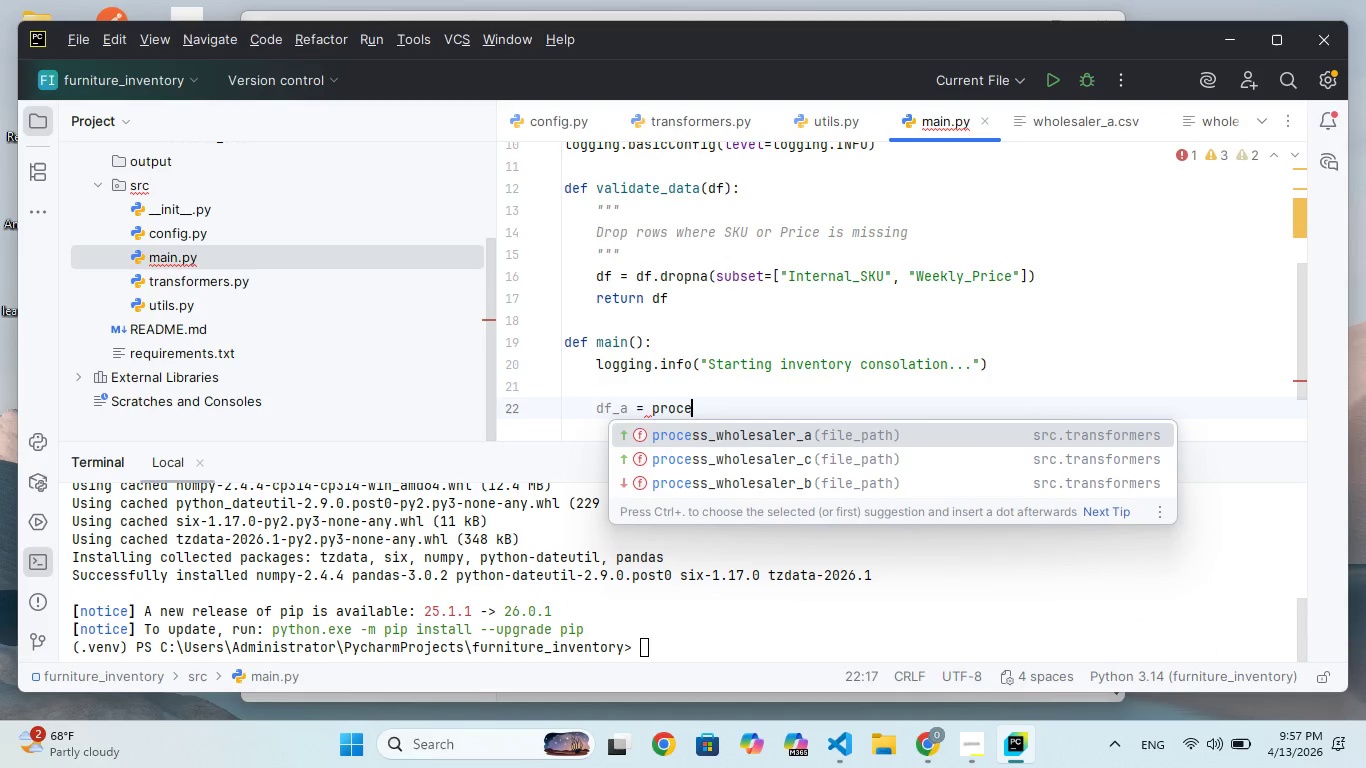 
key(Enter)
 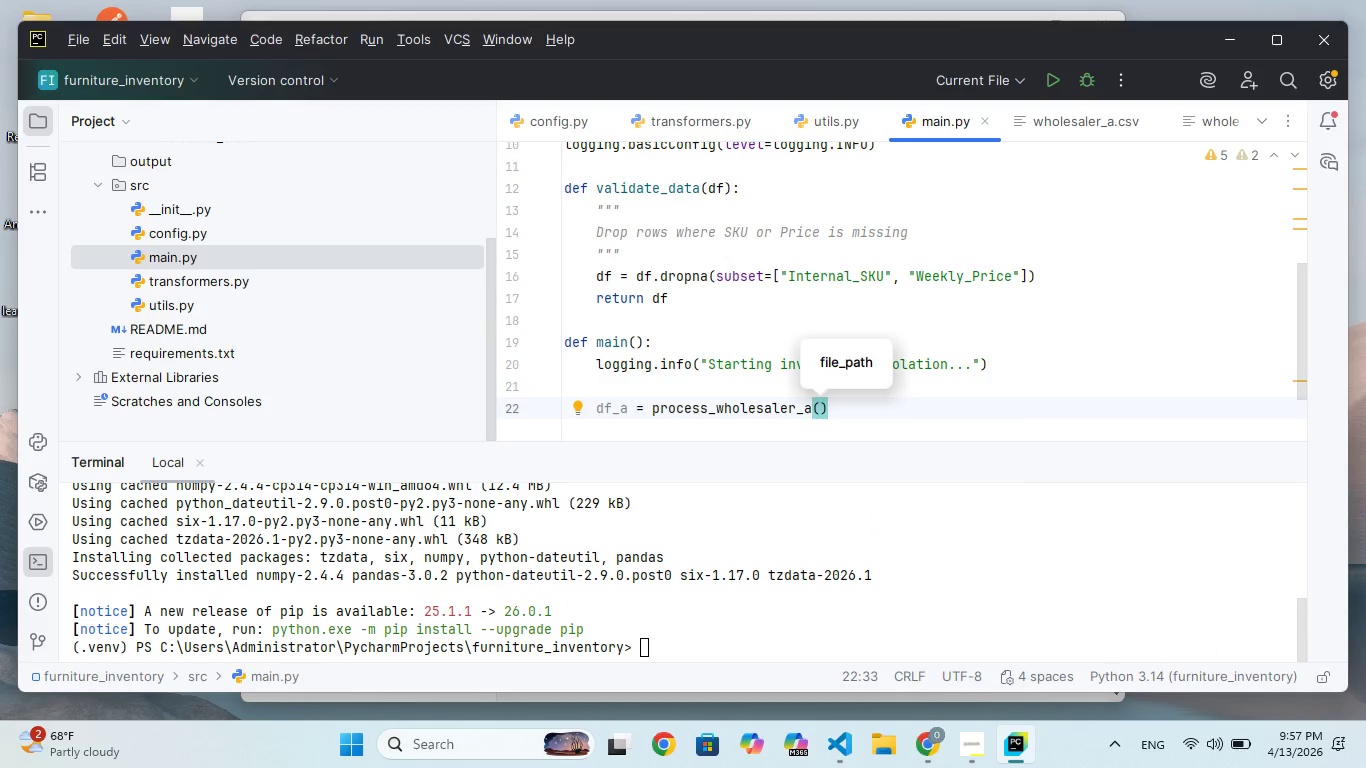 
type(DATA)
 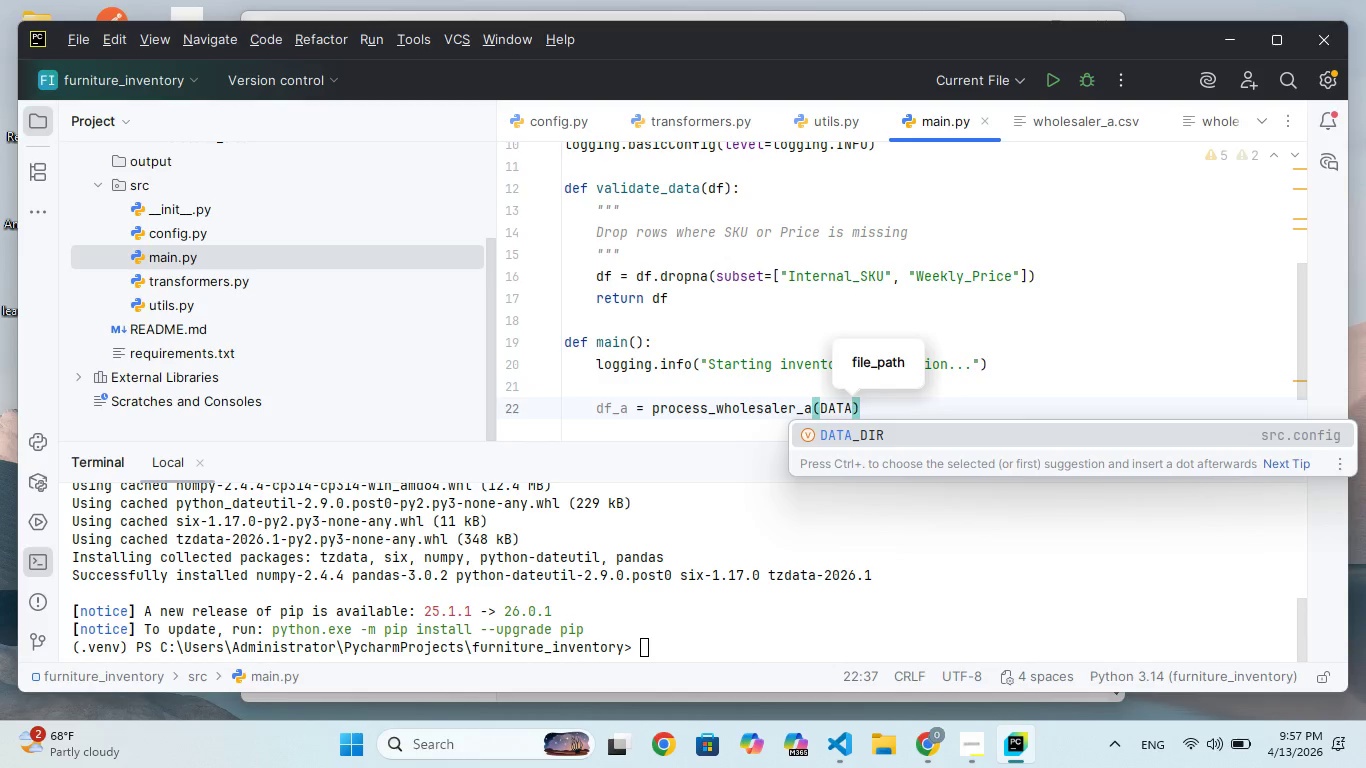 
key(Enter)
 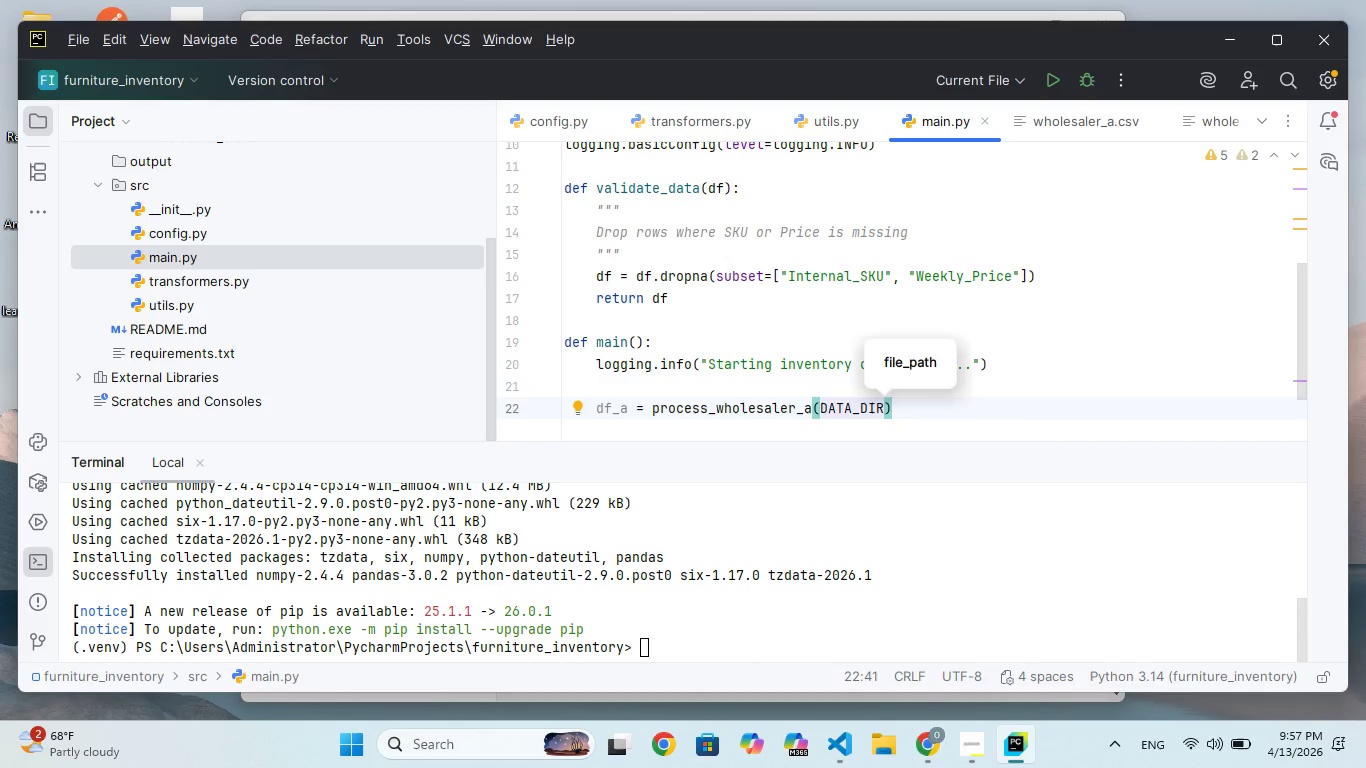 
type( / "WHOLESAE)
key(Backspace)
key(Backspace)
key(Backspace)
key(Backspace)
key(Backspace)
key(Backspace)
key(Backspace)
key(Backspace)
key(Backspace)
type(wholesale)
 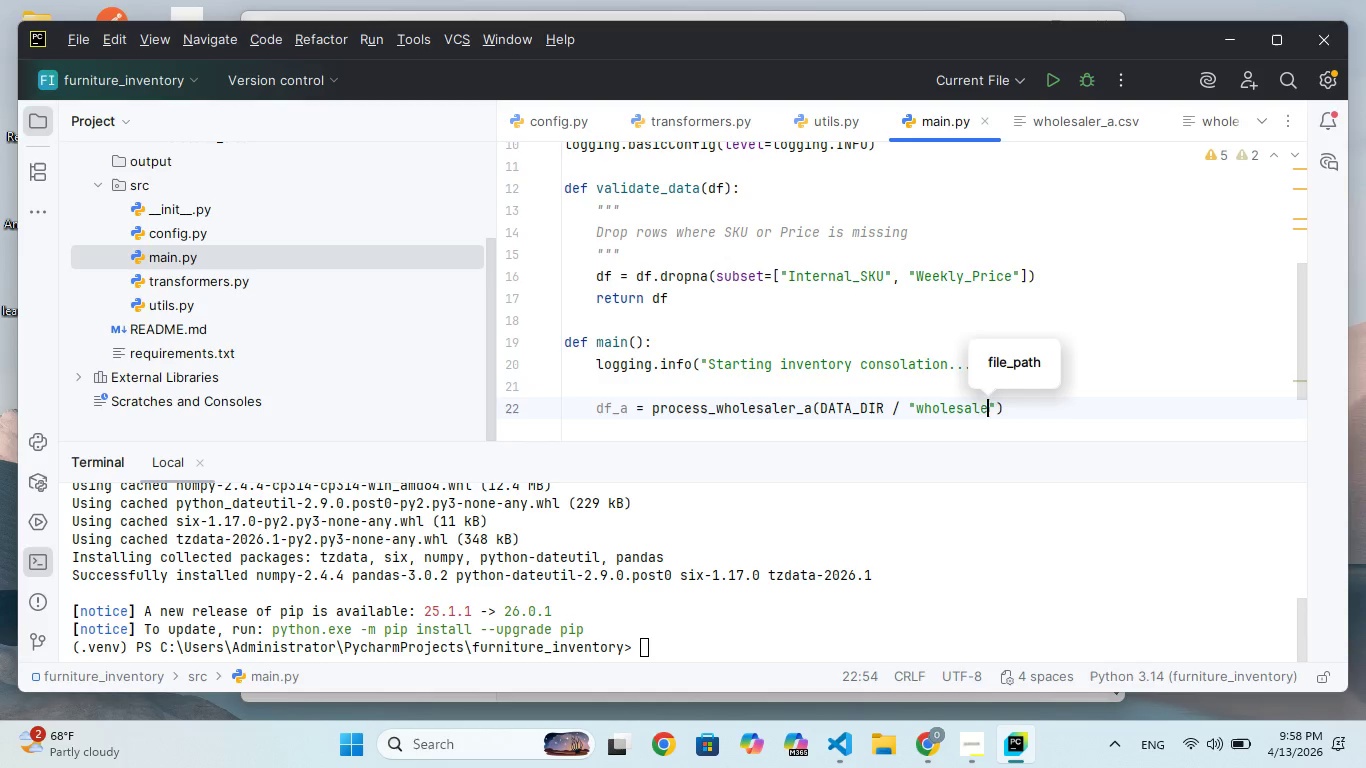 
key(R)
 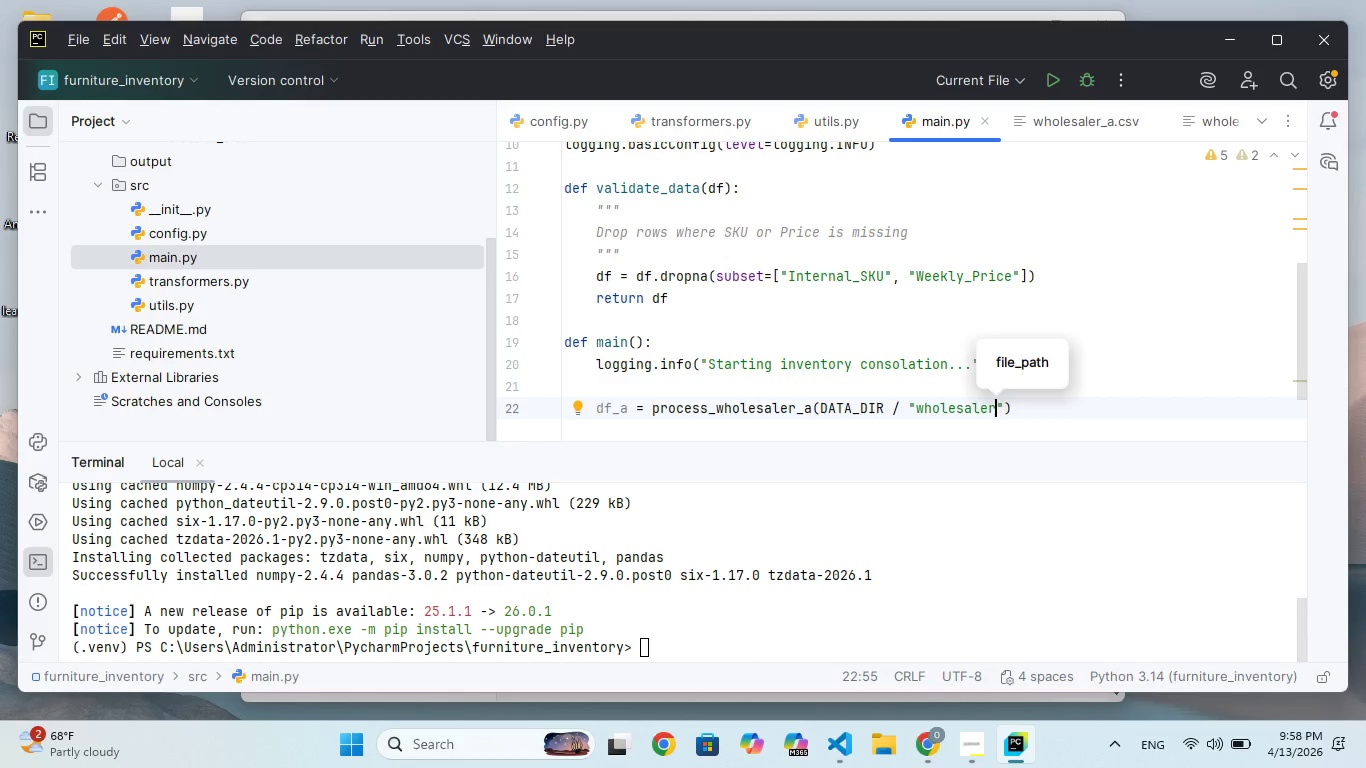 
key(Shift+Minus)
 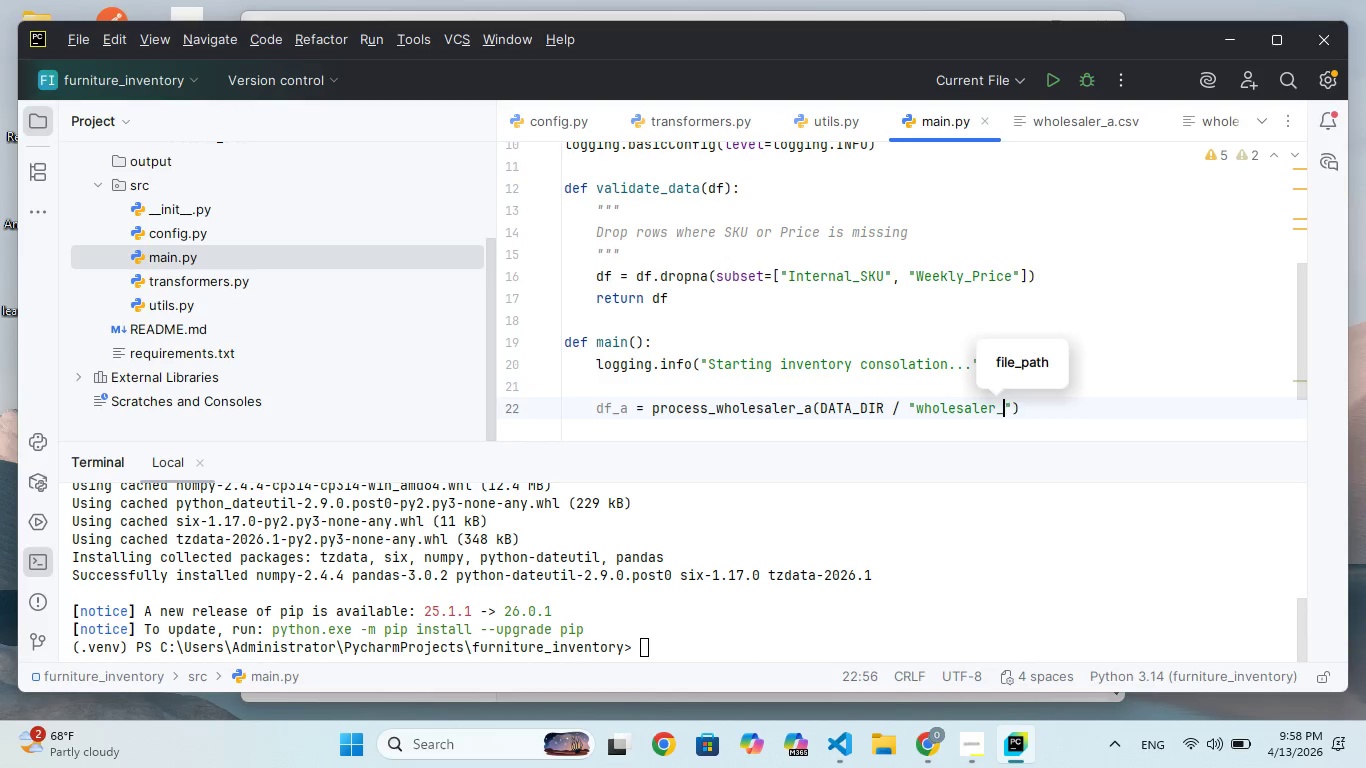 
key(Shift+A)
 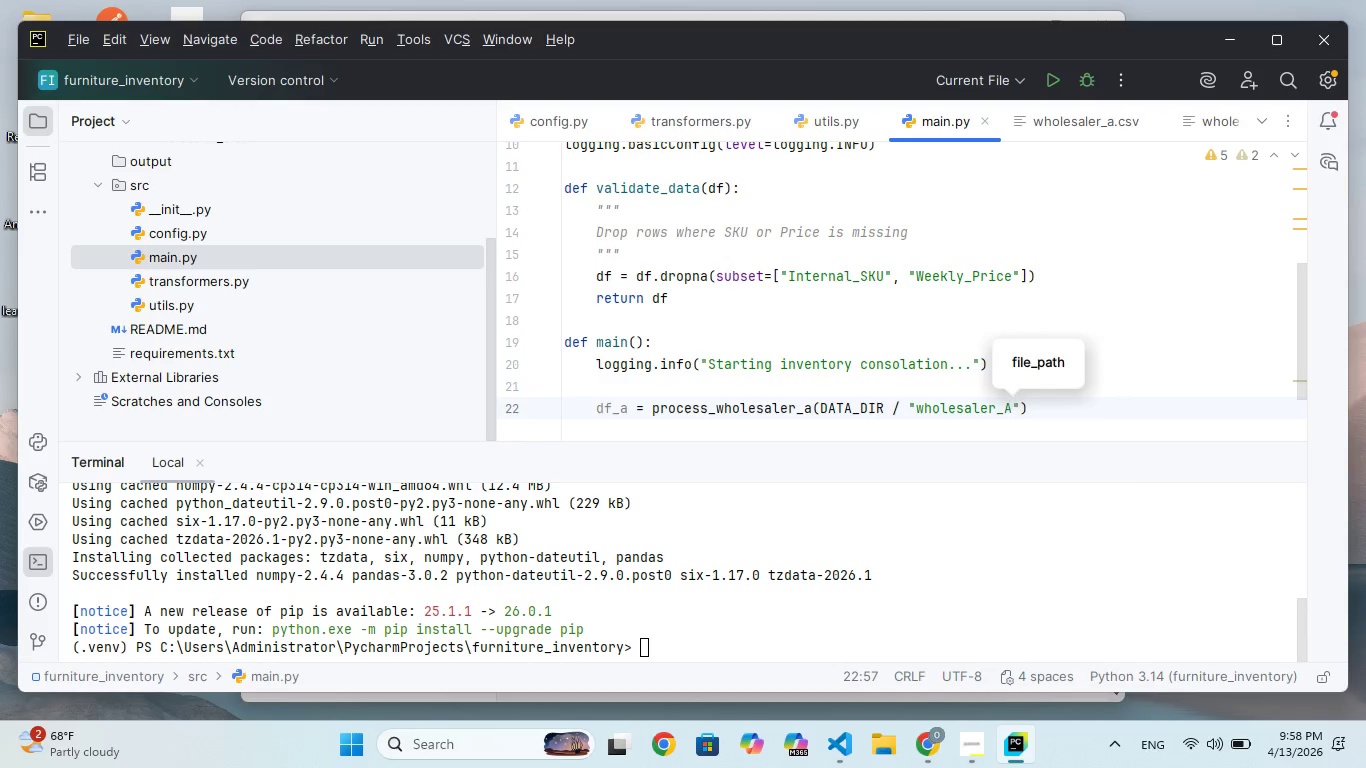 
key(Backspace)
 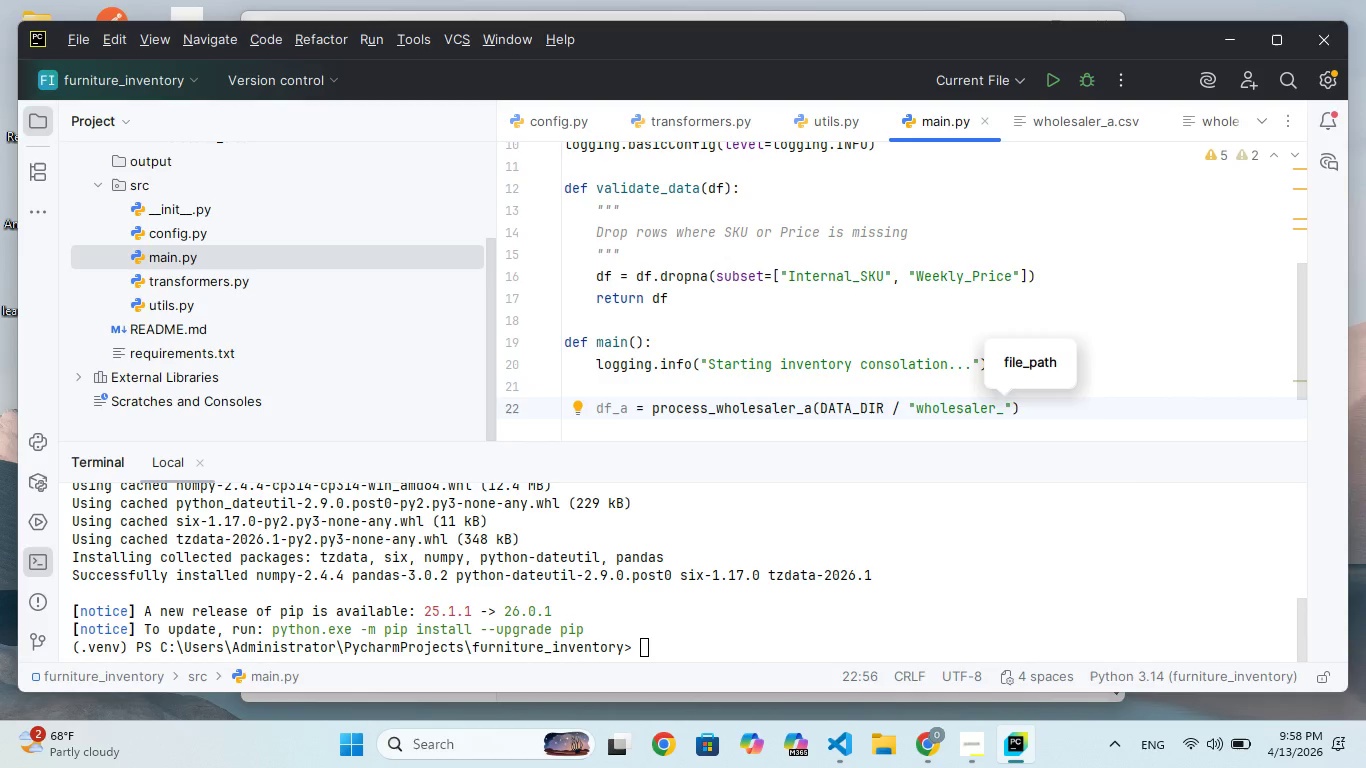 
key(A)
 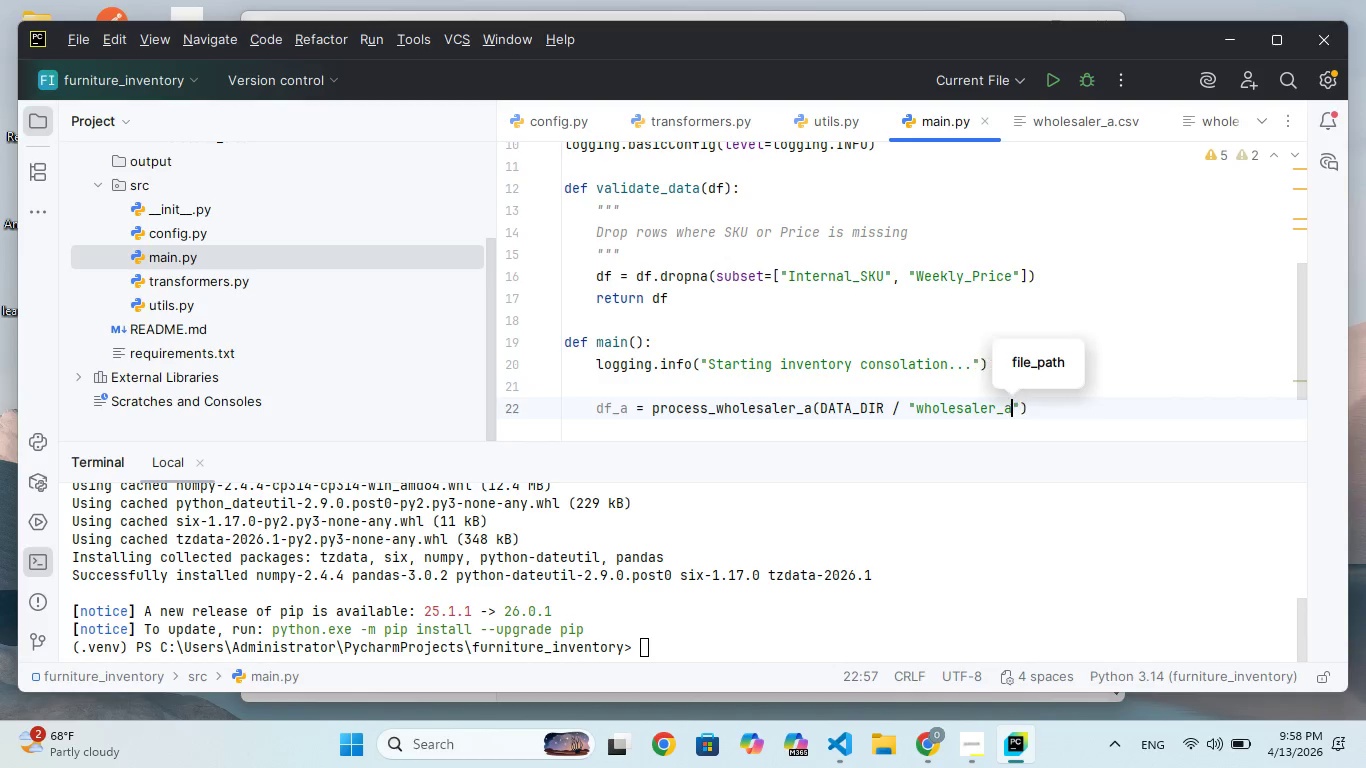 
key(ArrowRight)
 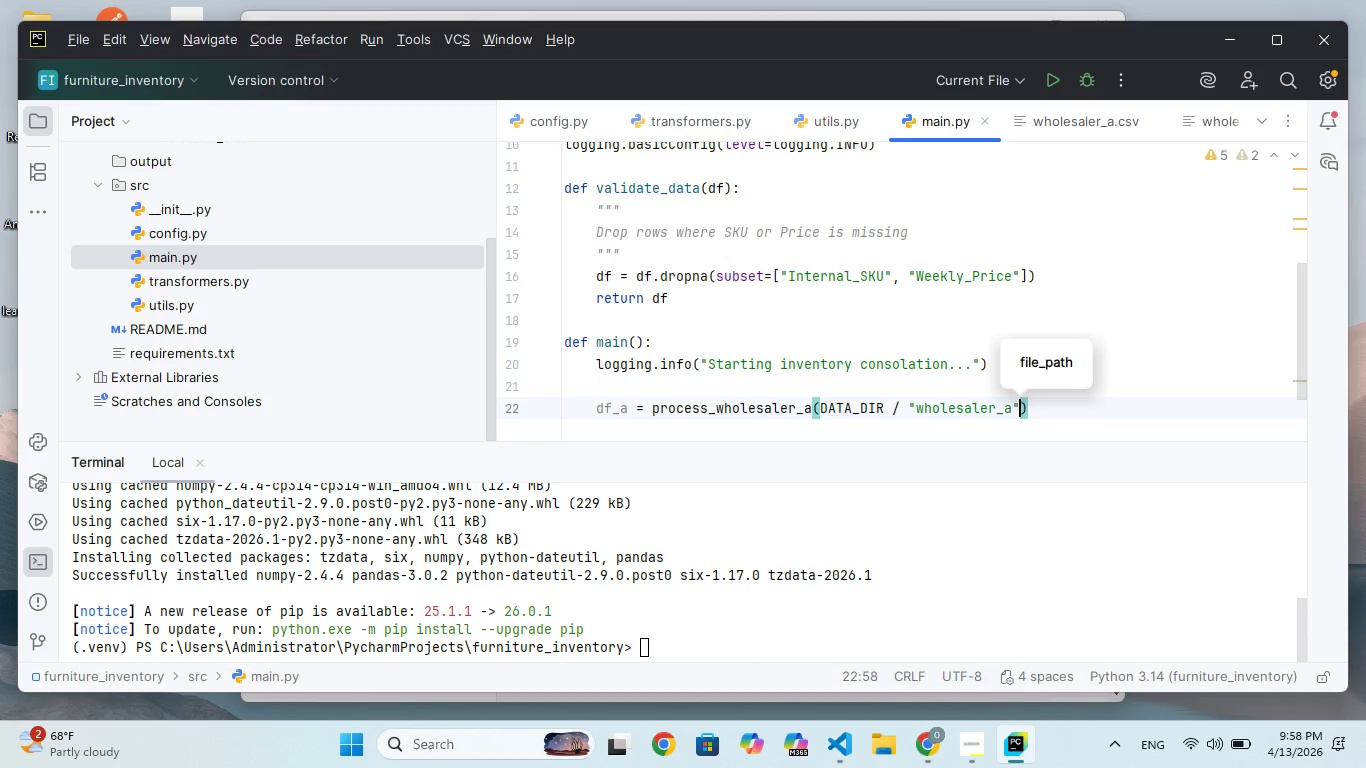 
key(ArrowLeft)
 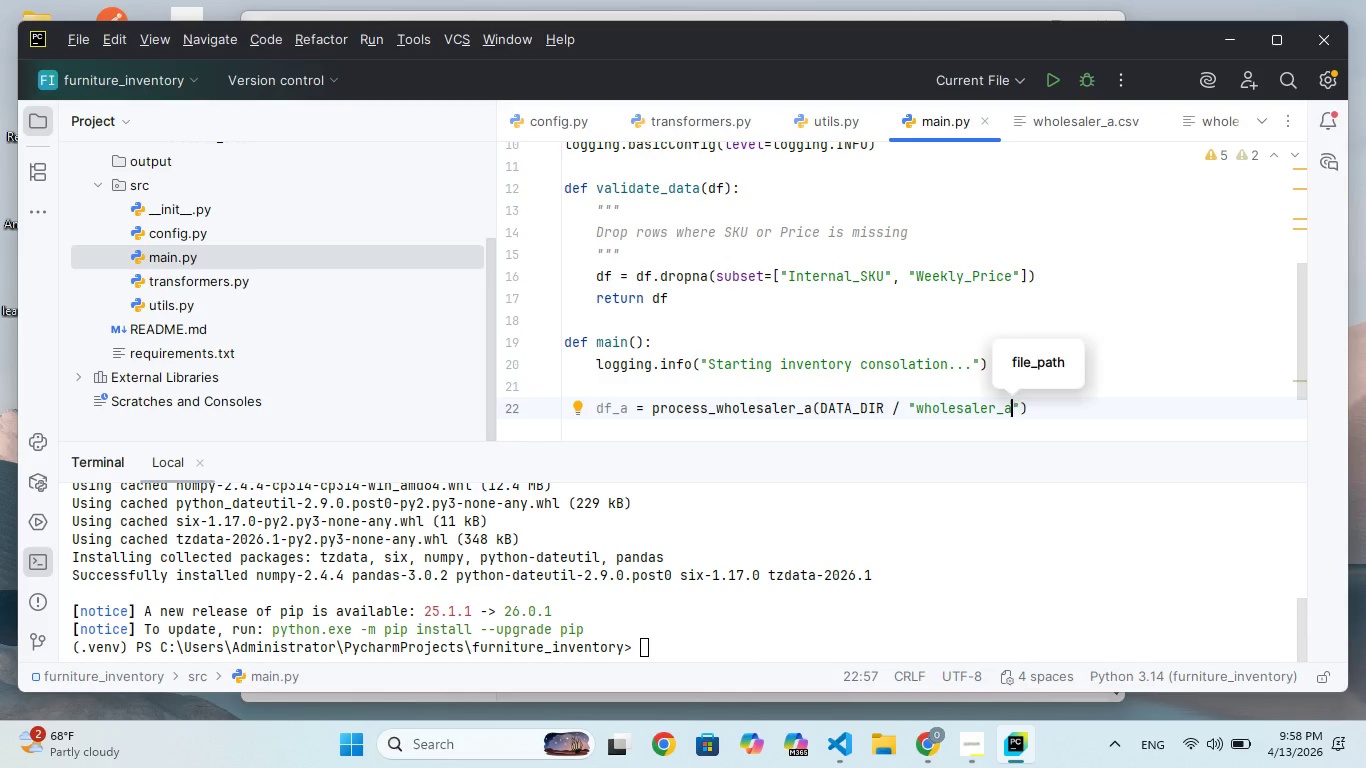 
type(.scv)
key(Backspace)
key(Backspace)
key(Backspace)
type(csv)
 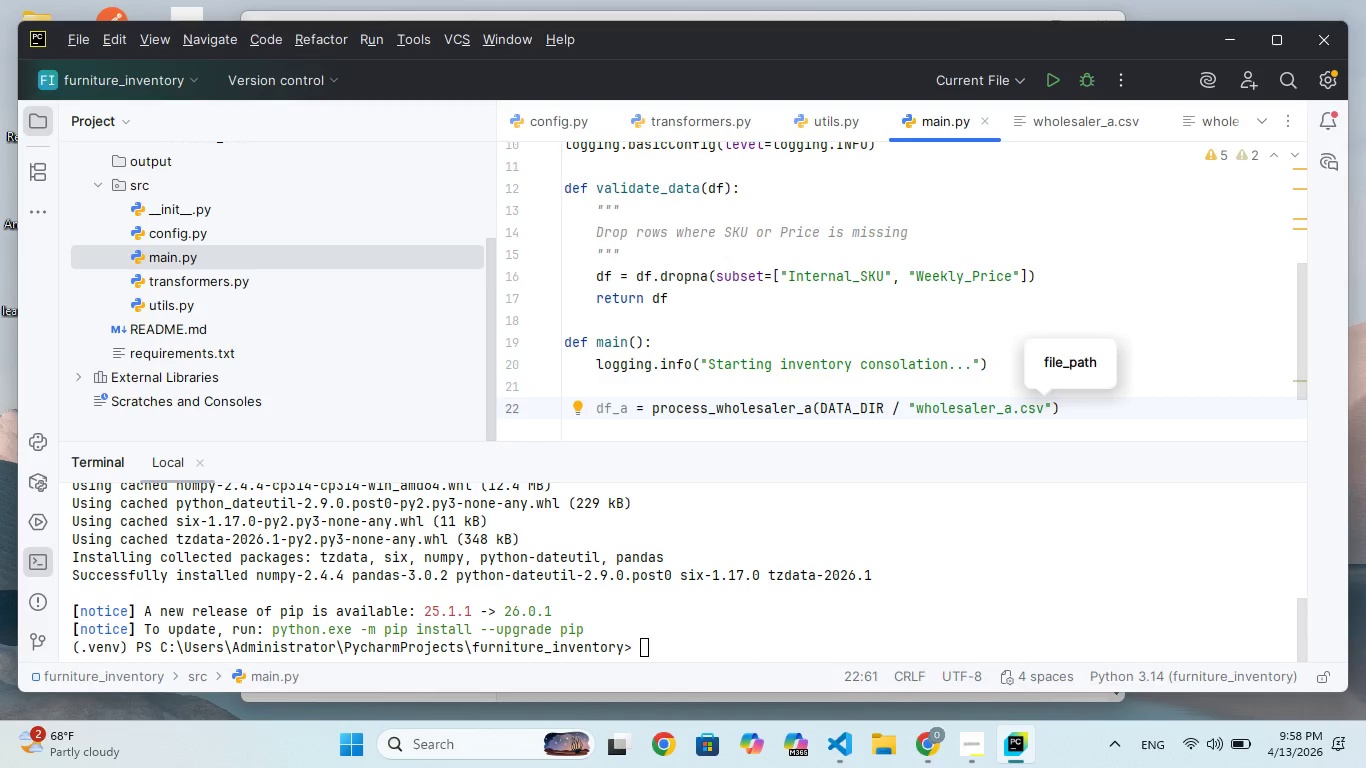 
key(ArrowRight)
 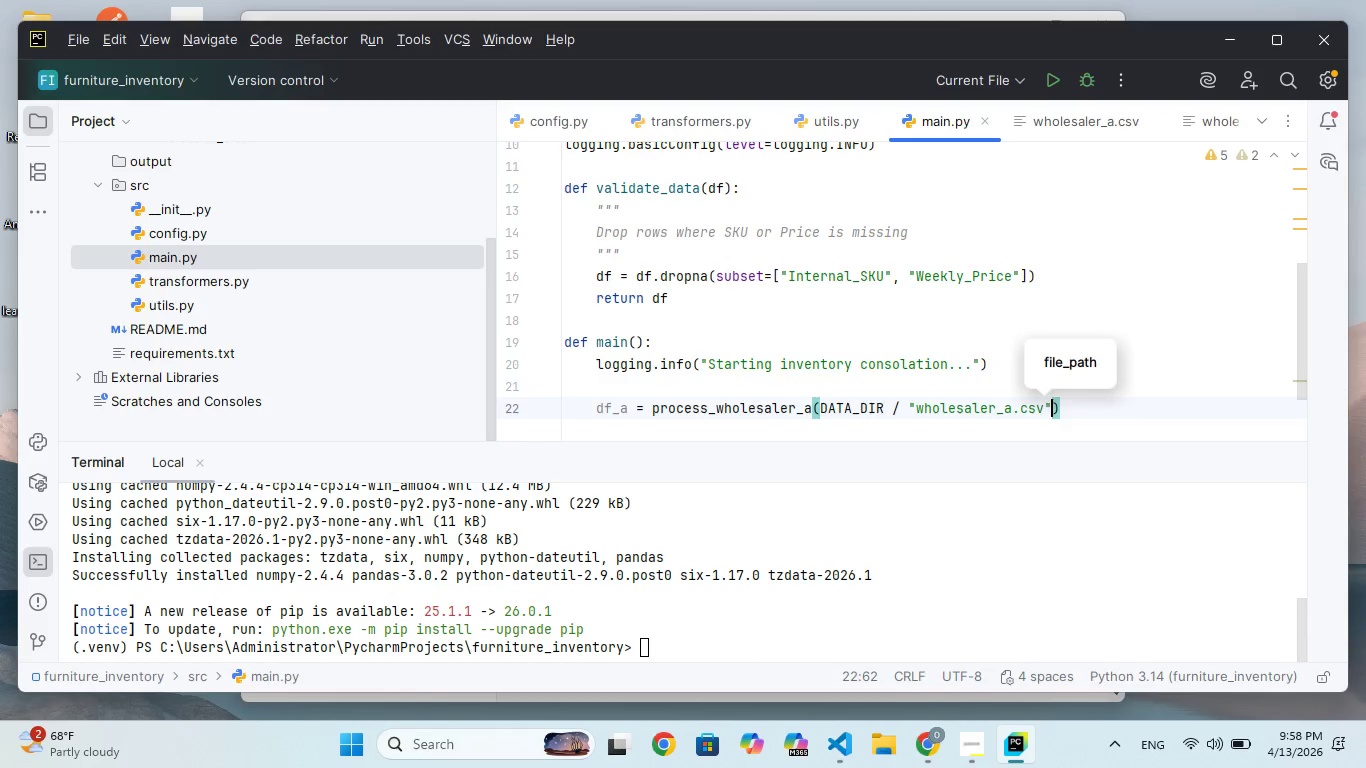 
key(ArrowRight)
 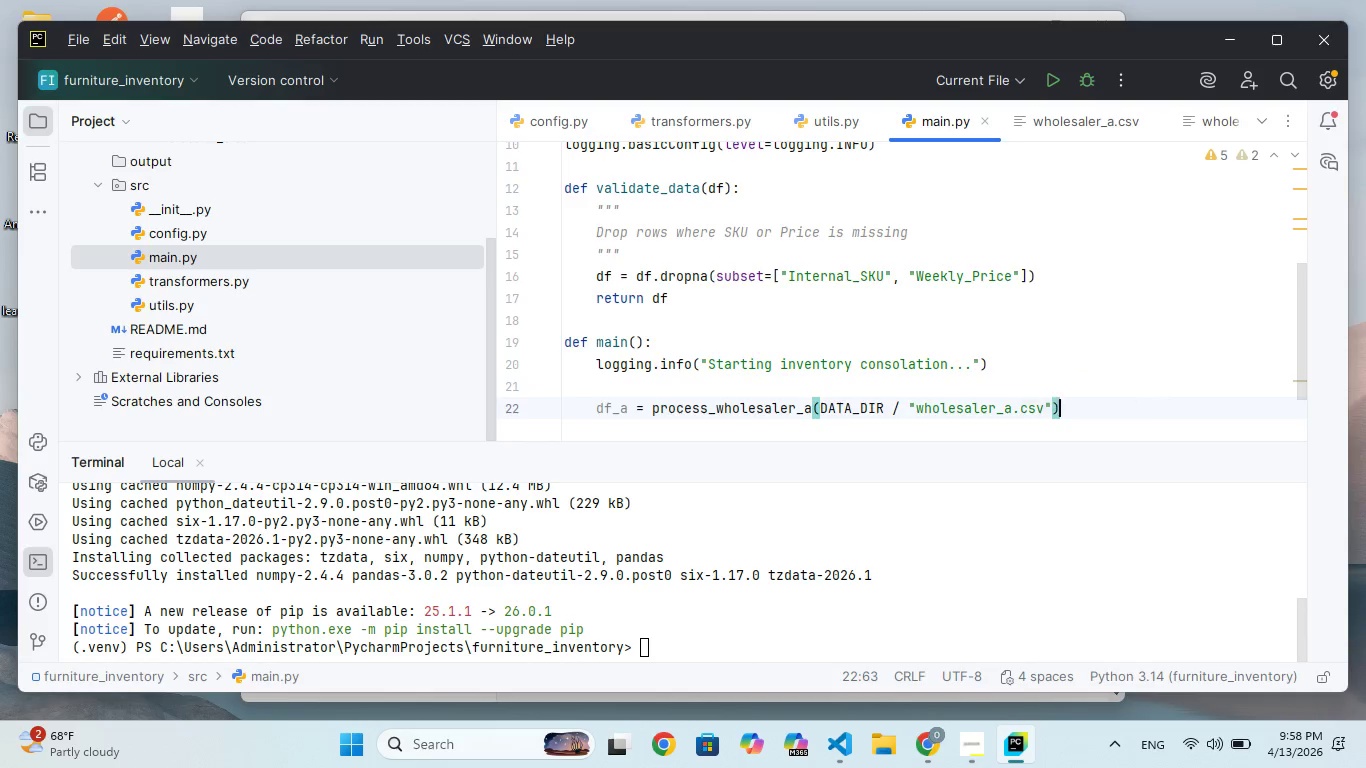 
key(Enter)
 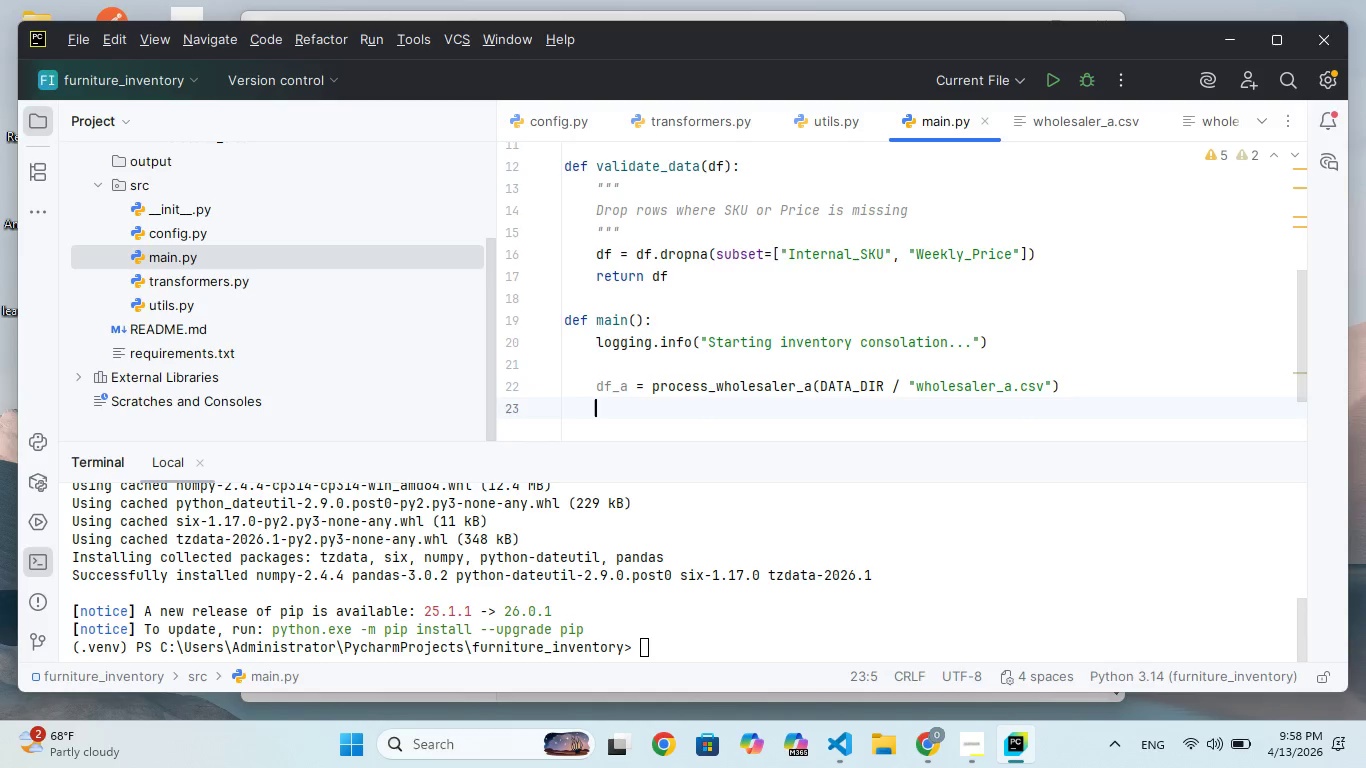 
type(df_b = process)
 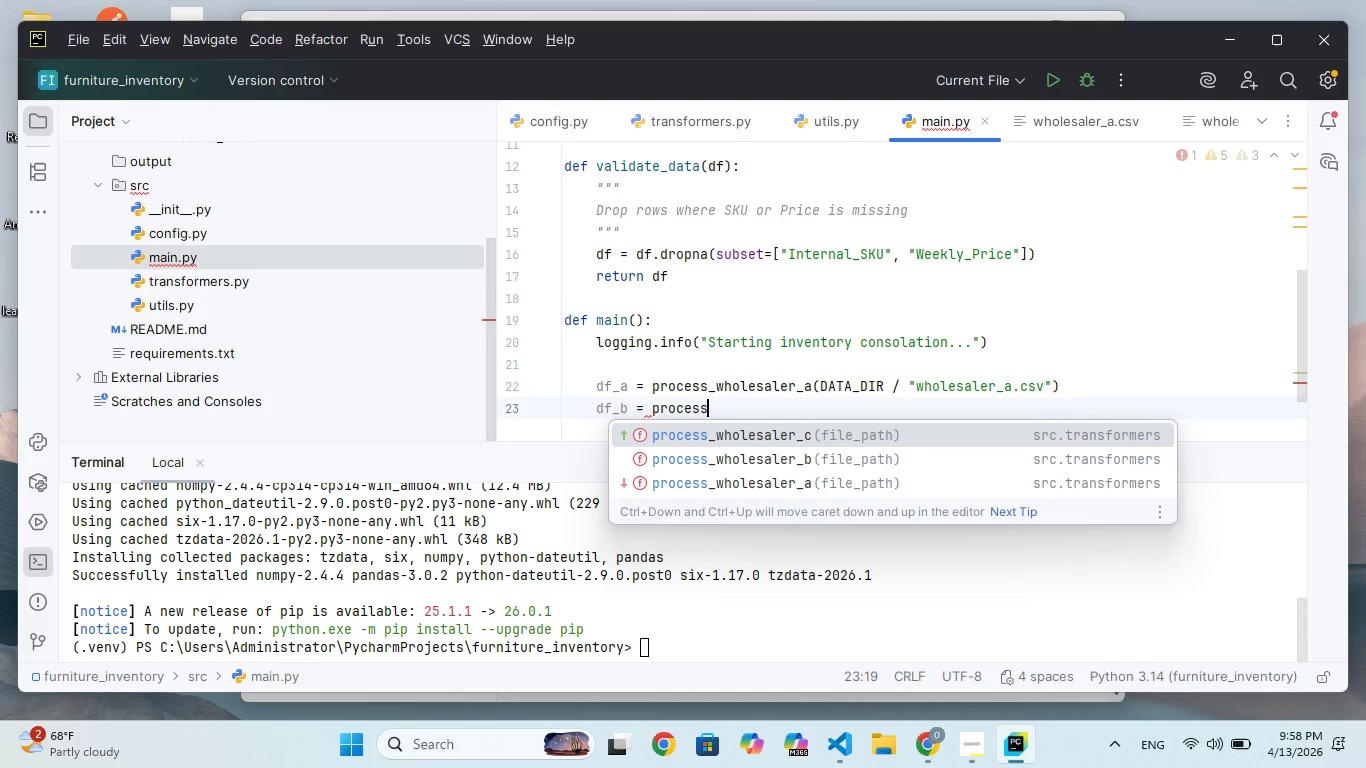 
key(ArrowDown)
 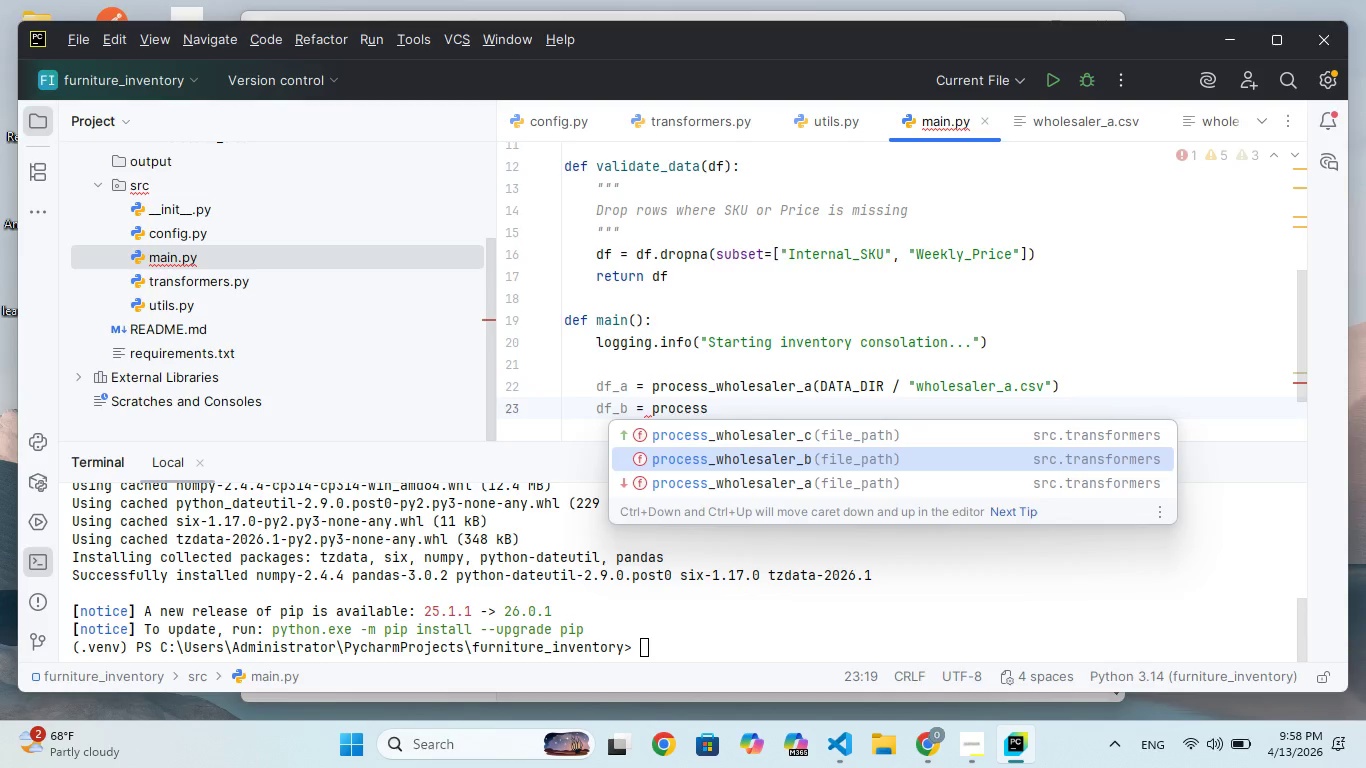 
hold_key(key=Enter, duration=0.38)
 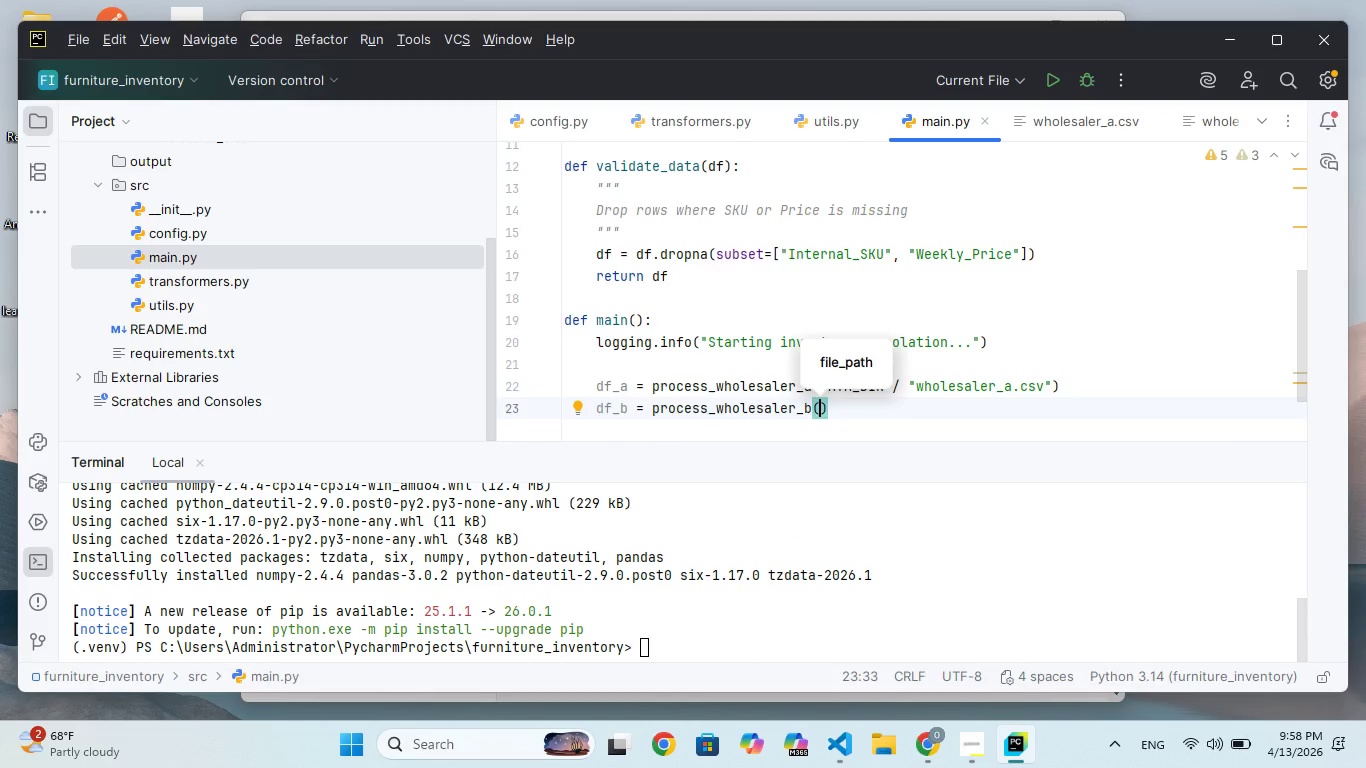 
type(DATA)
 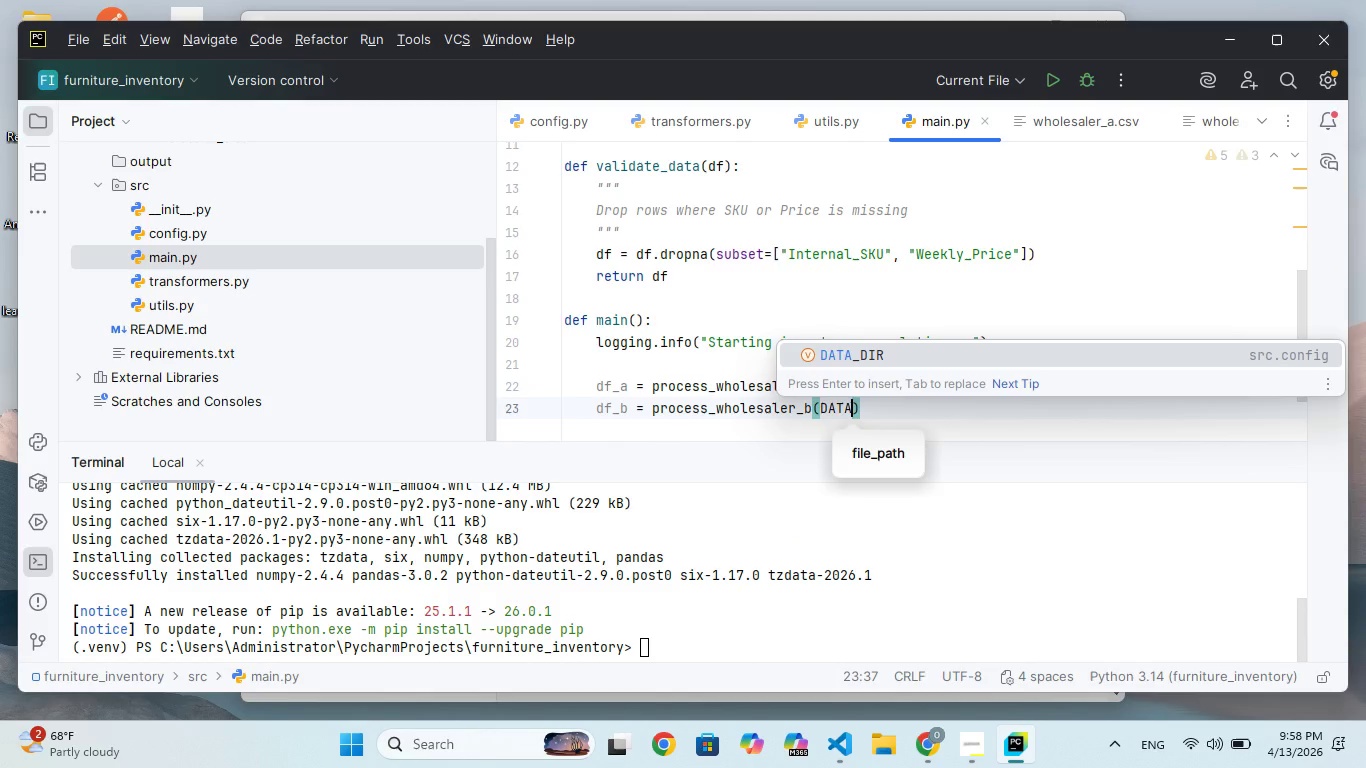 
key(Enter)
 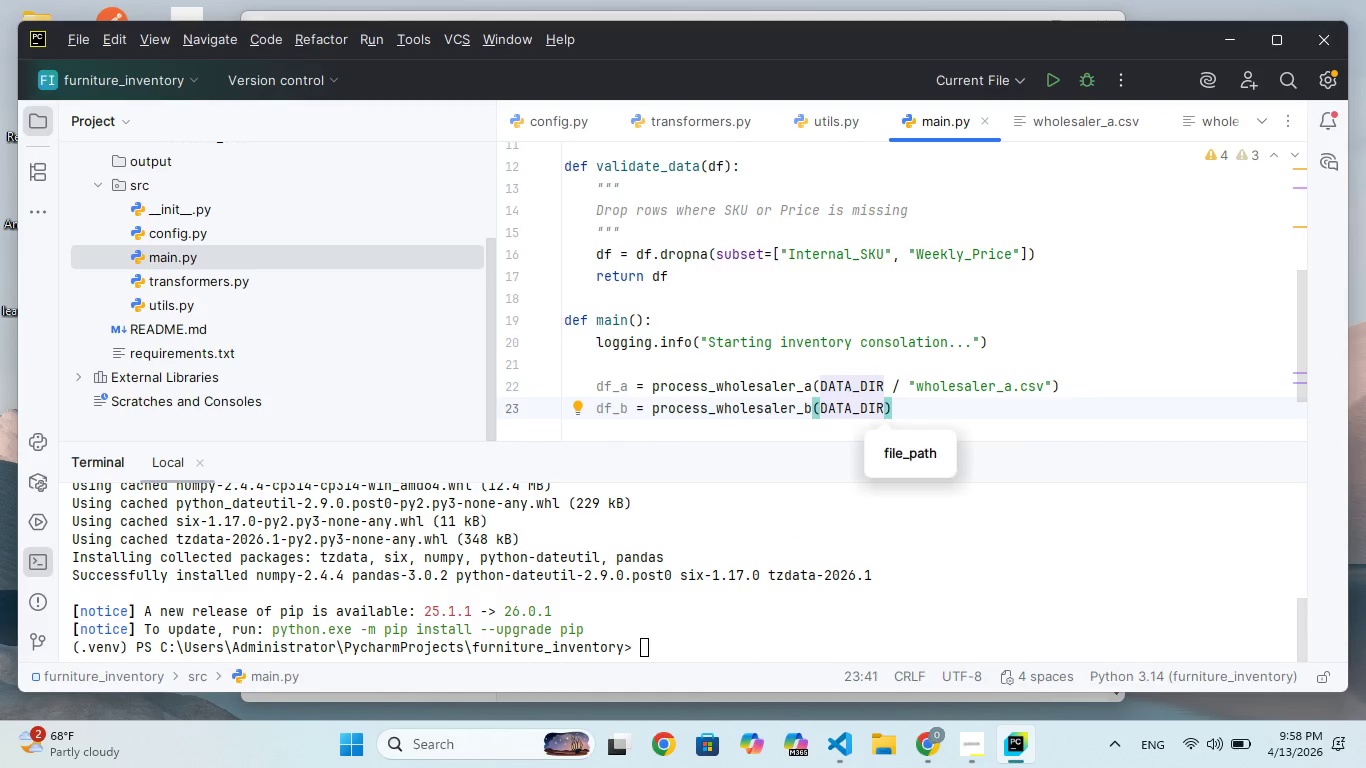 
key(Space)
 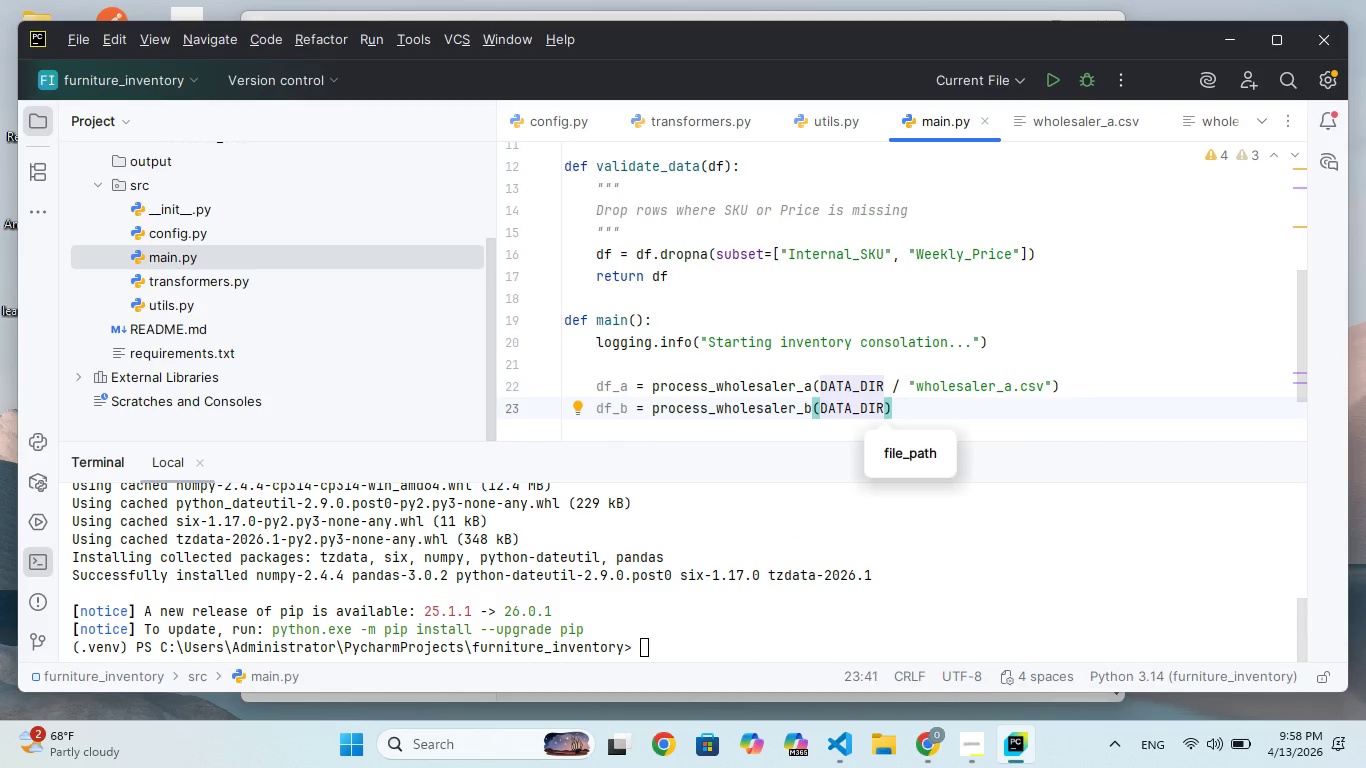 
key(Slash)
 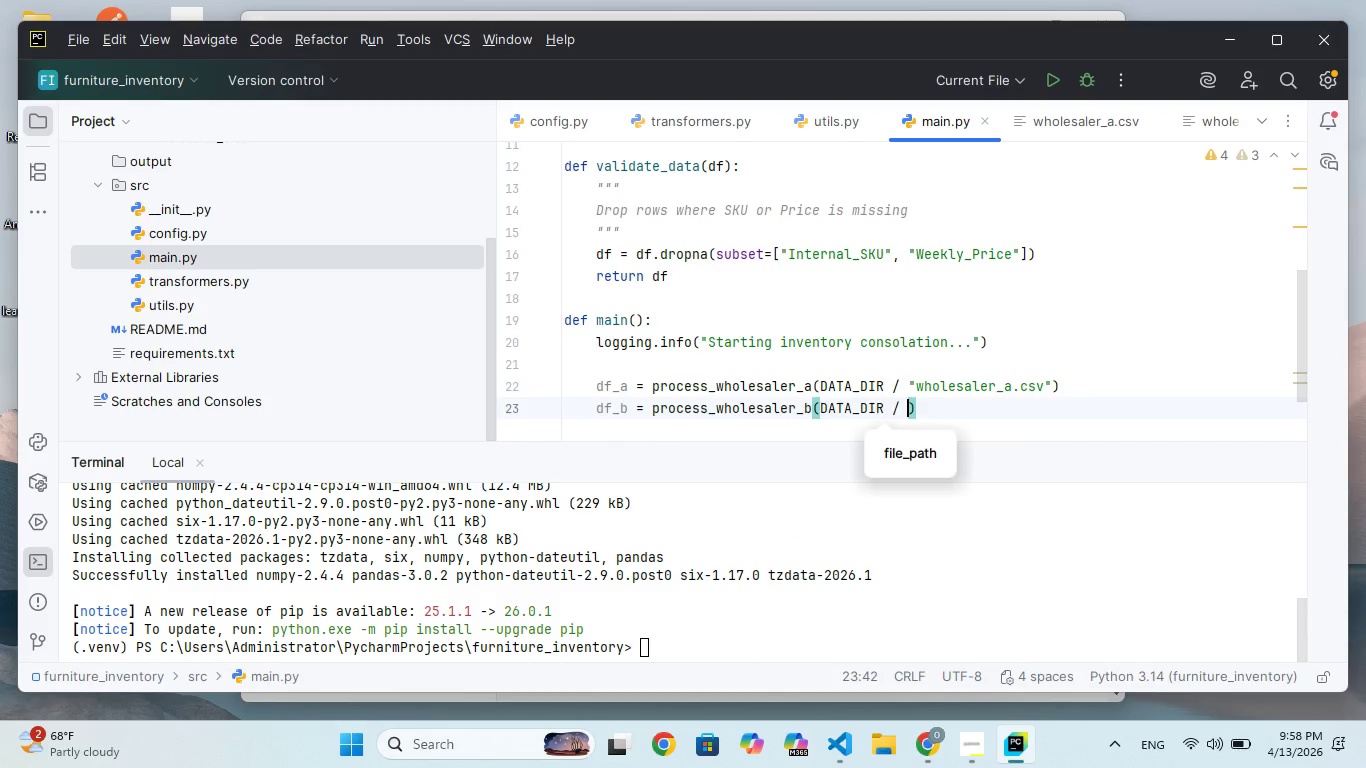 
key(Space)
 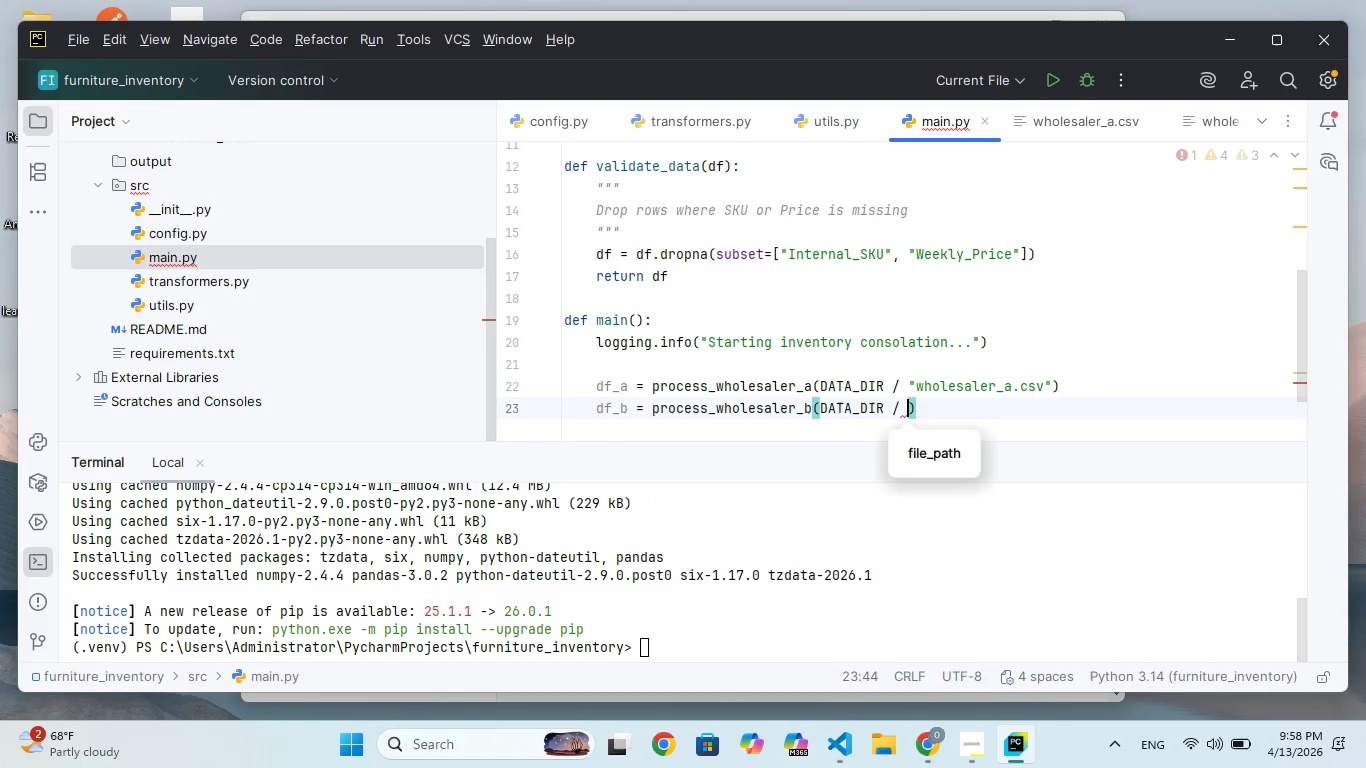 
key(Shift+Quote)
 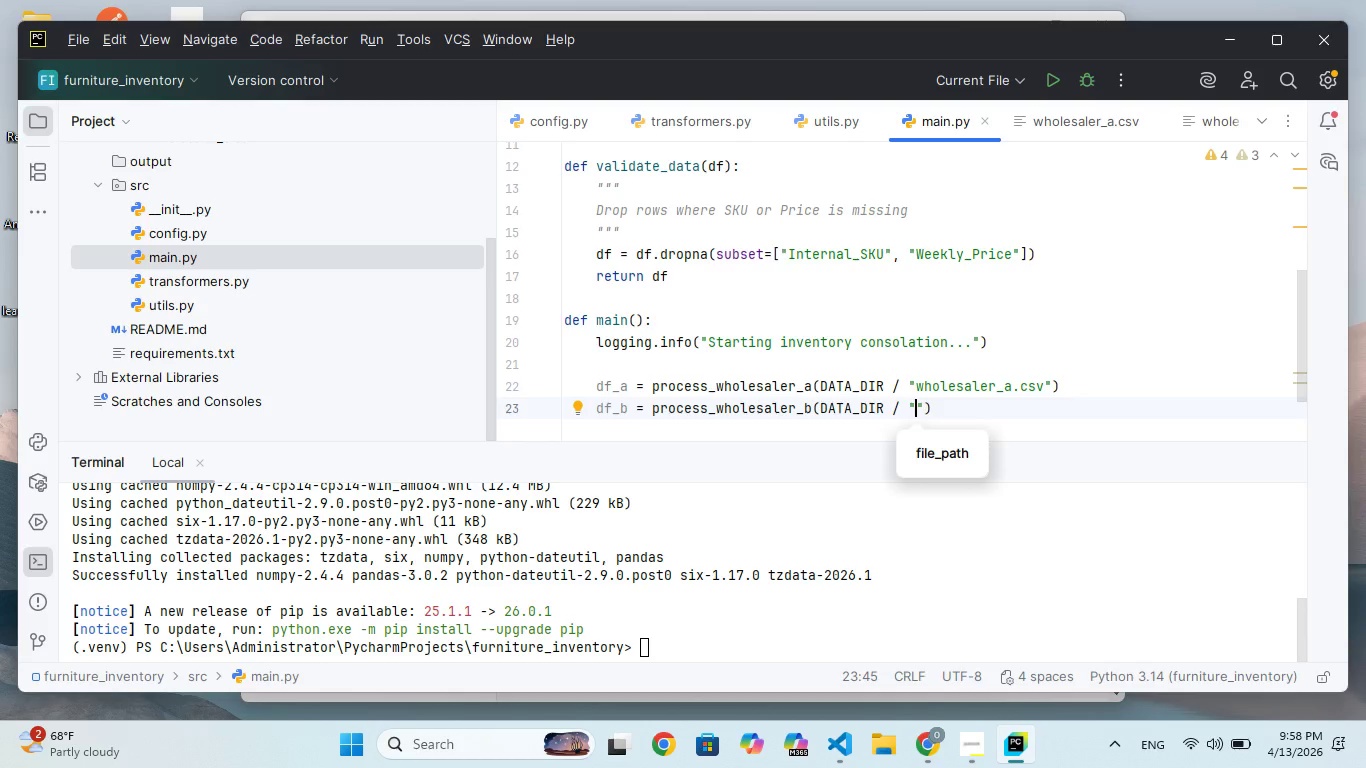 
type(WJH)
key(Backspace)
key(Backspace)
type(HL)
key(Backspace)
type([Home])
key(Backspace)
type(    )
 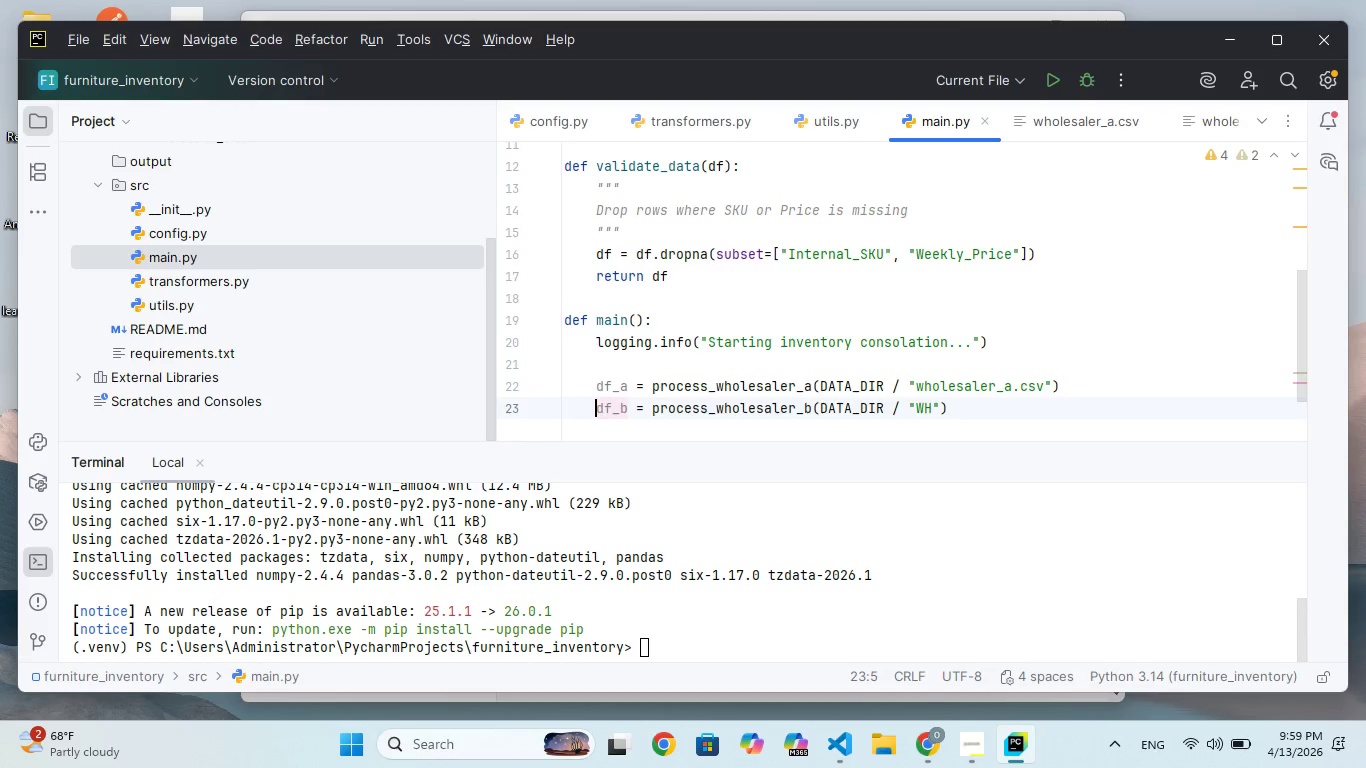 
hold_key(key=ArrowRight, duration=1.52)
 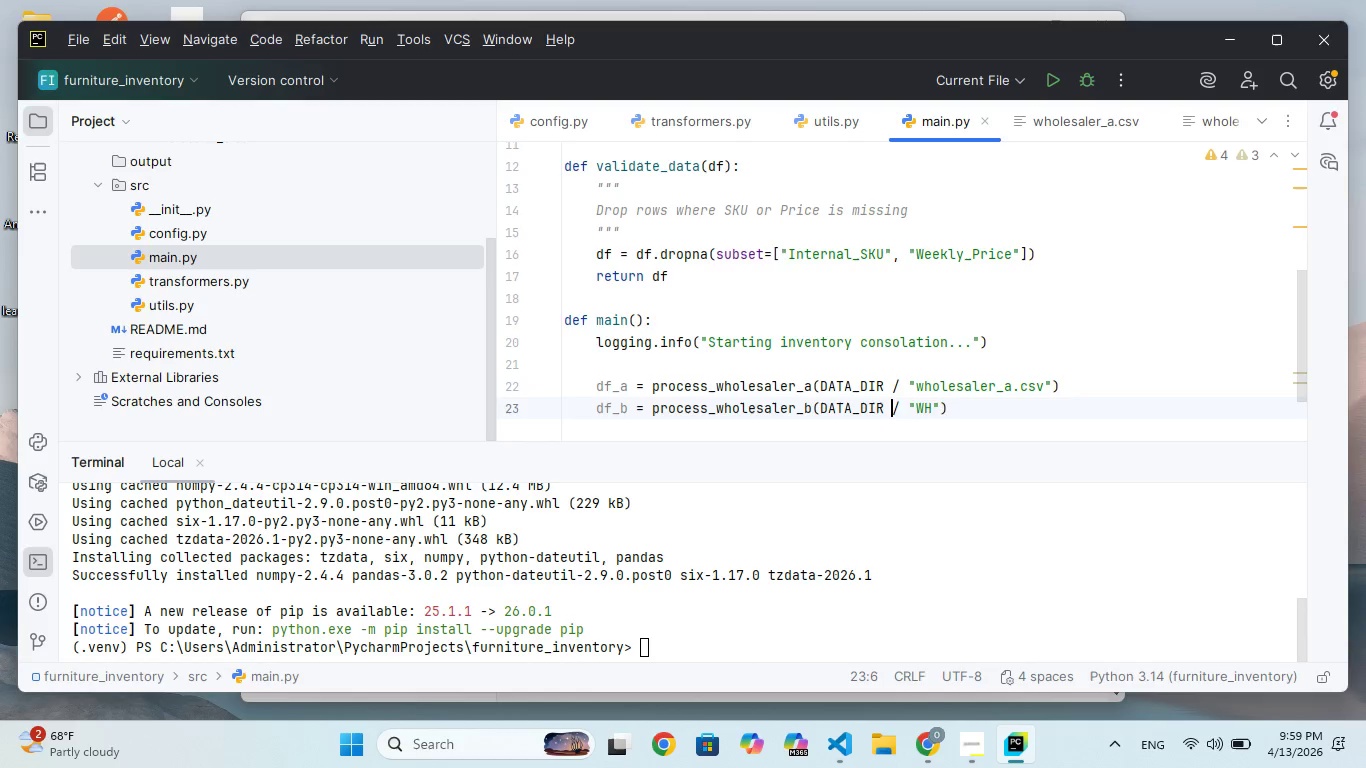 
hold_key(key=ArrowRight, duration=0.66)
 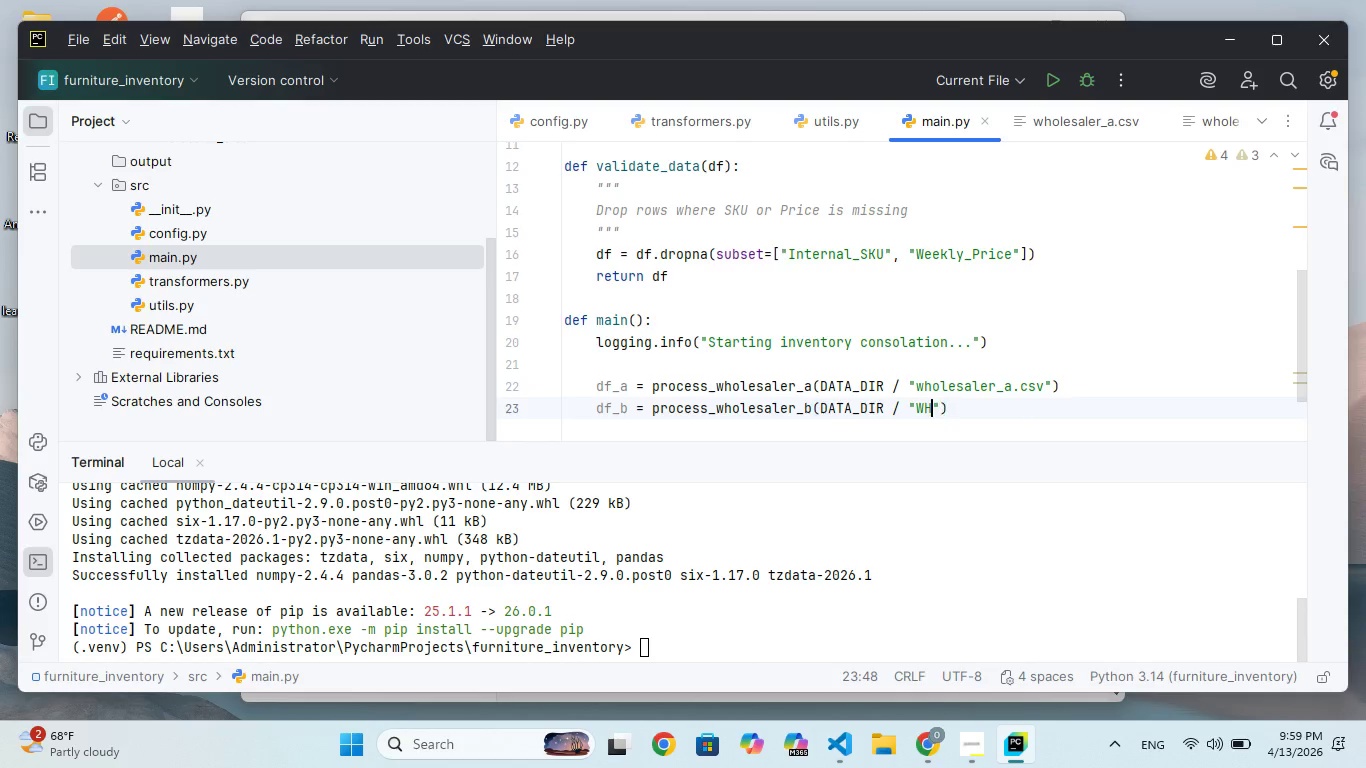 
key(ArrowLeft)
 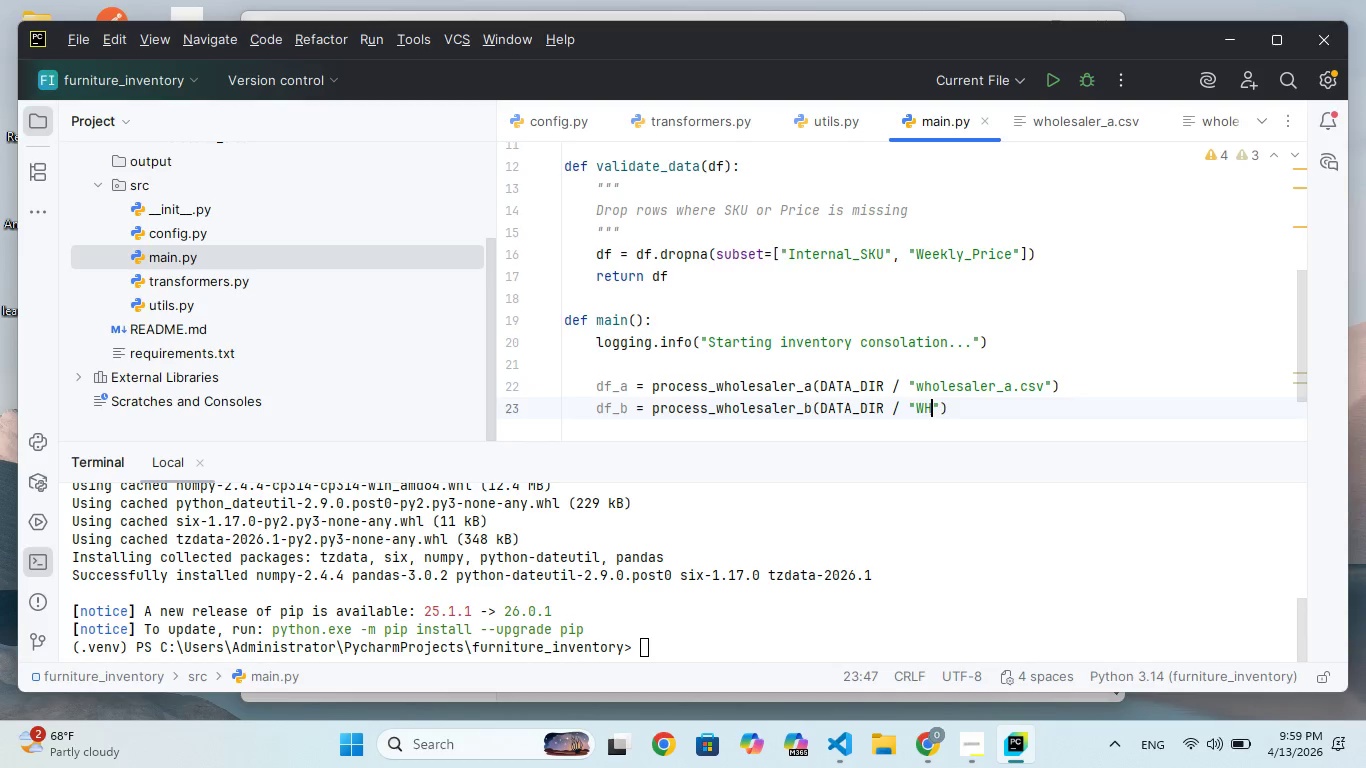 
key(ArrowLeft)
 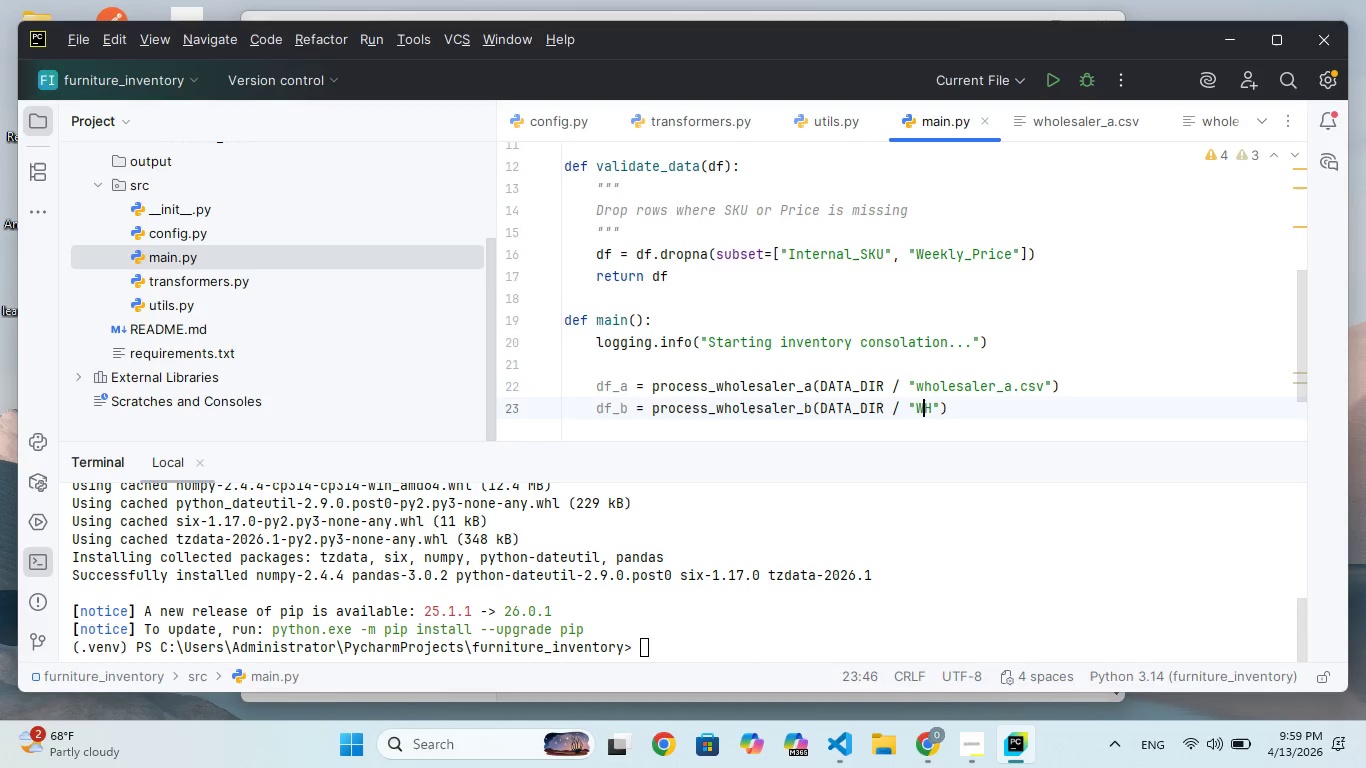 
key(ArrowRight)
 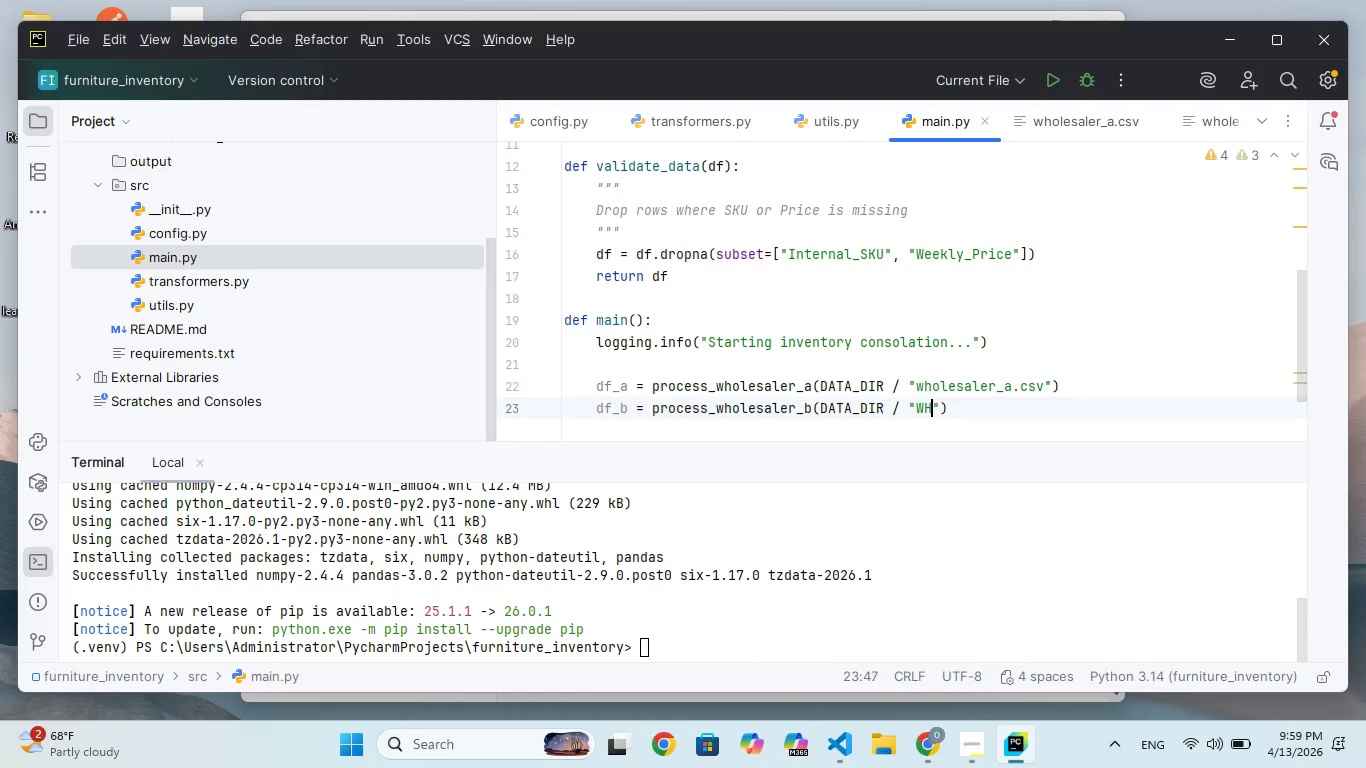 
key(Backspace)
key(Backspace)
type(wholesaler)
 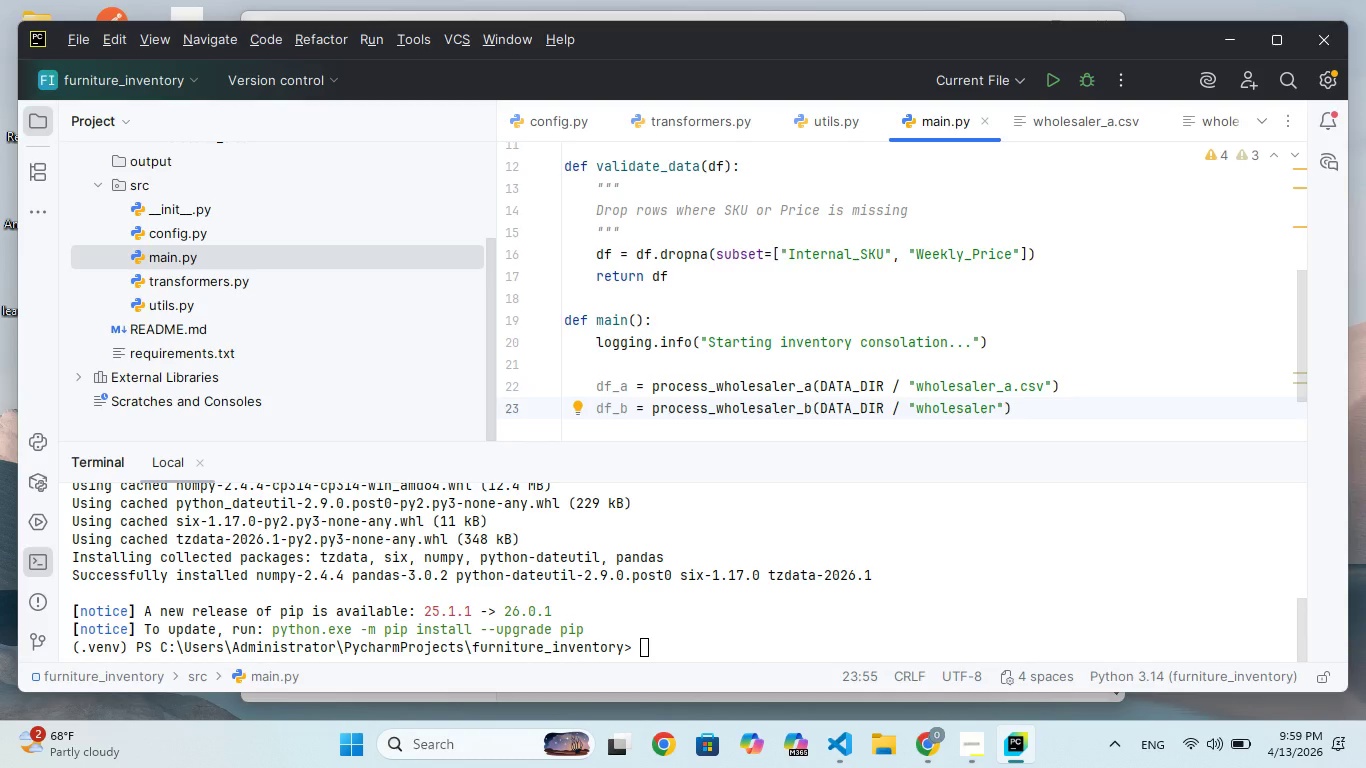 
type(_b,csv)
 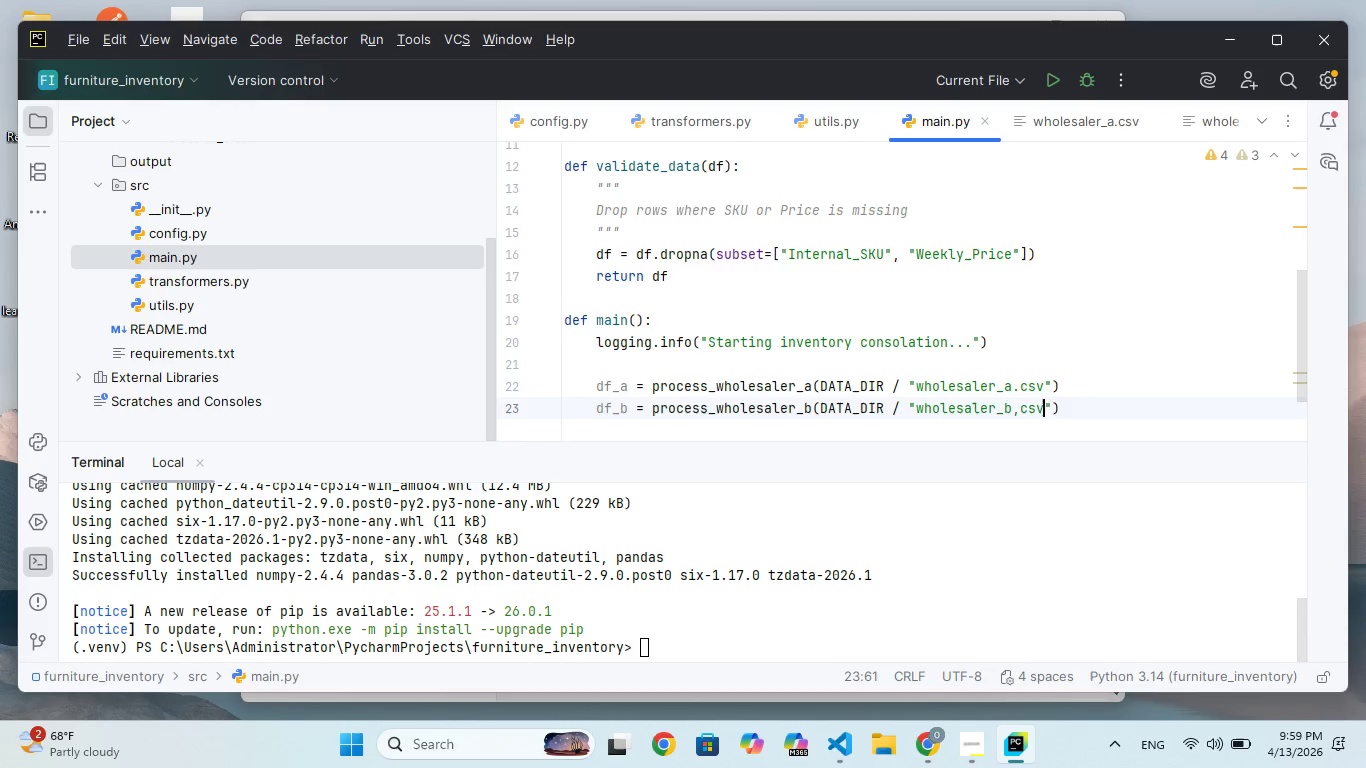 
key(ArrowRight)
 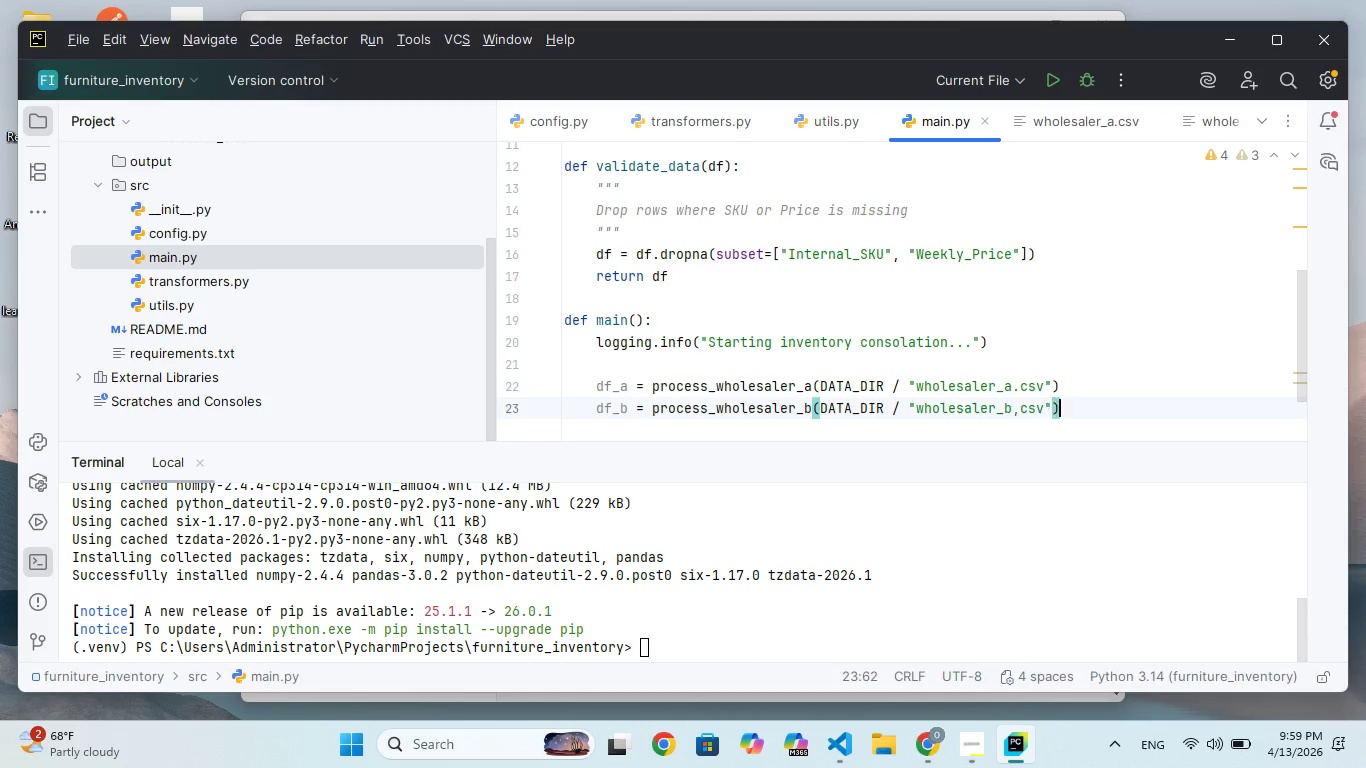 
key(ArrowRight)
 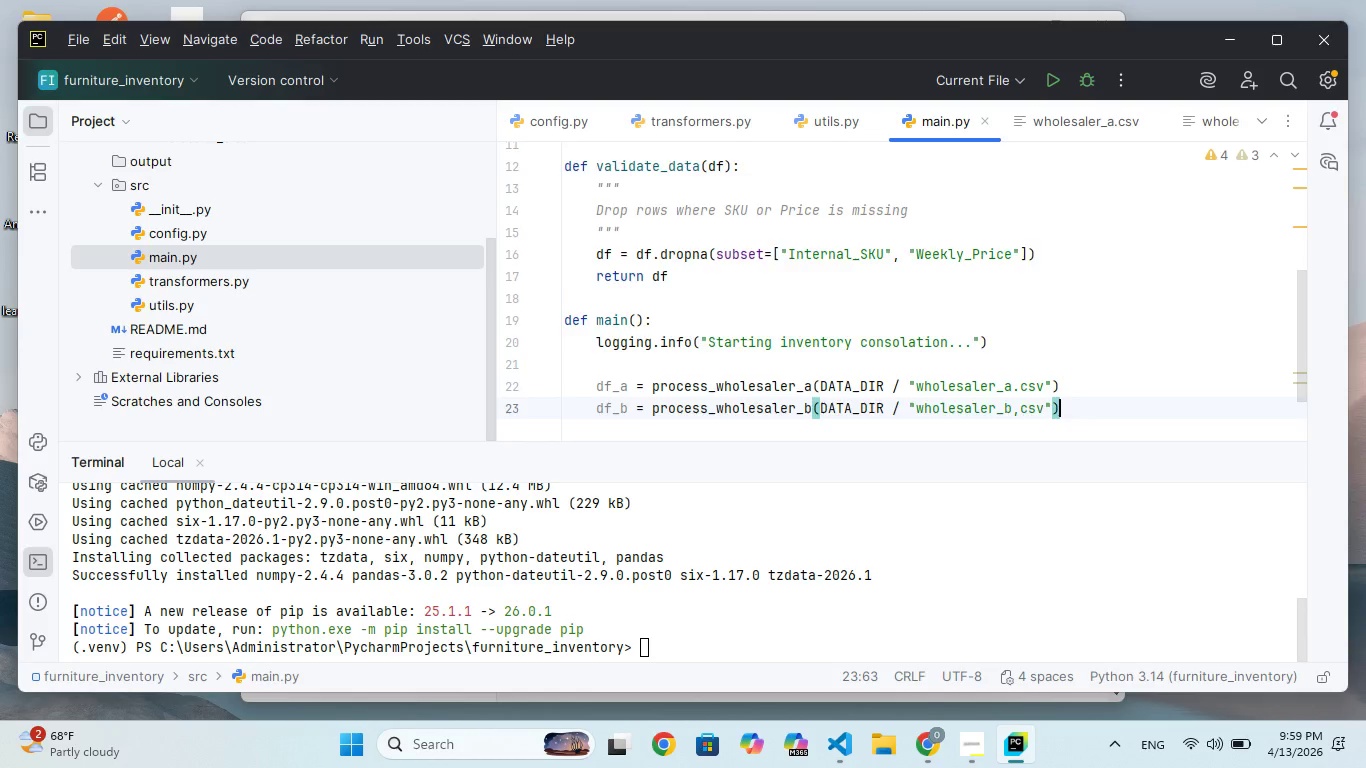 
key(Enter)
 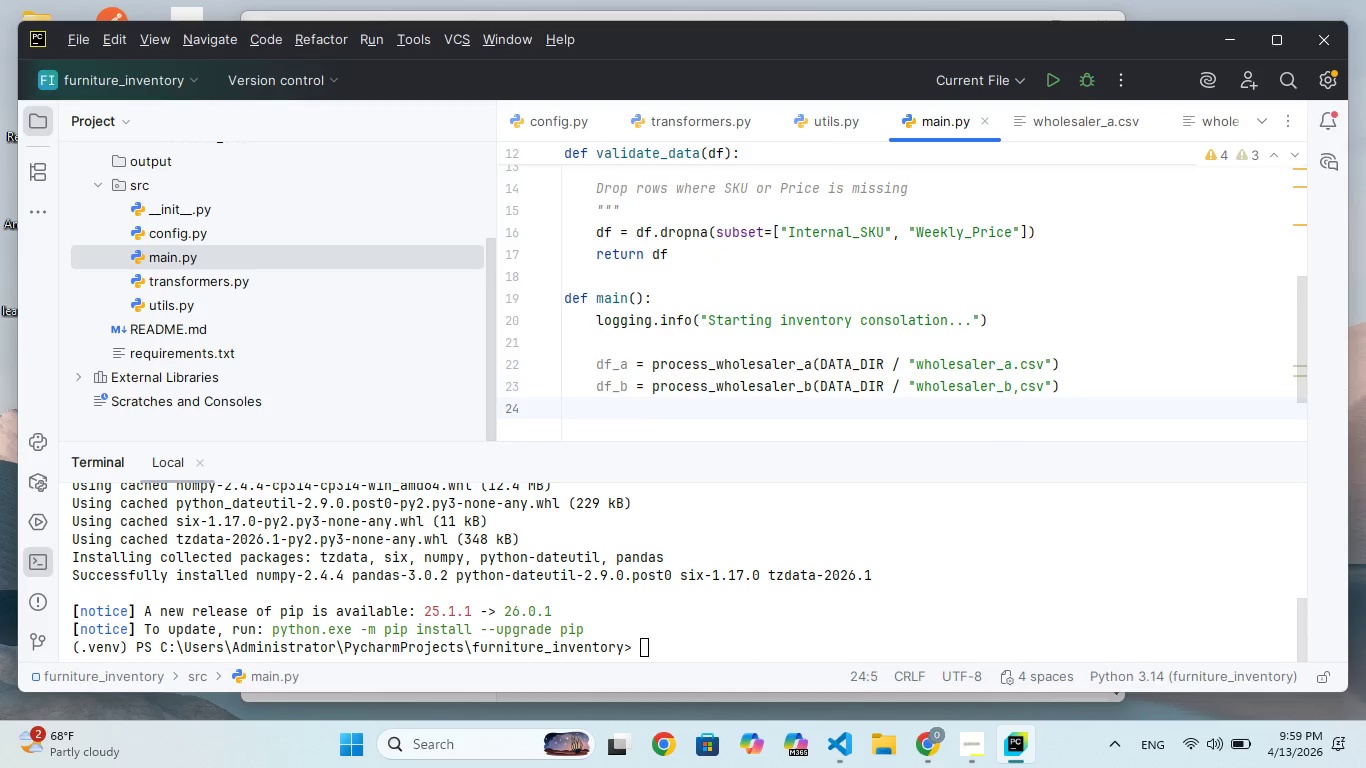 
type(d_c = process)
 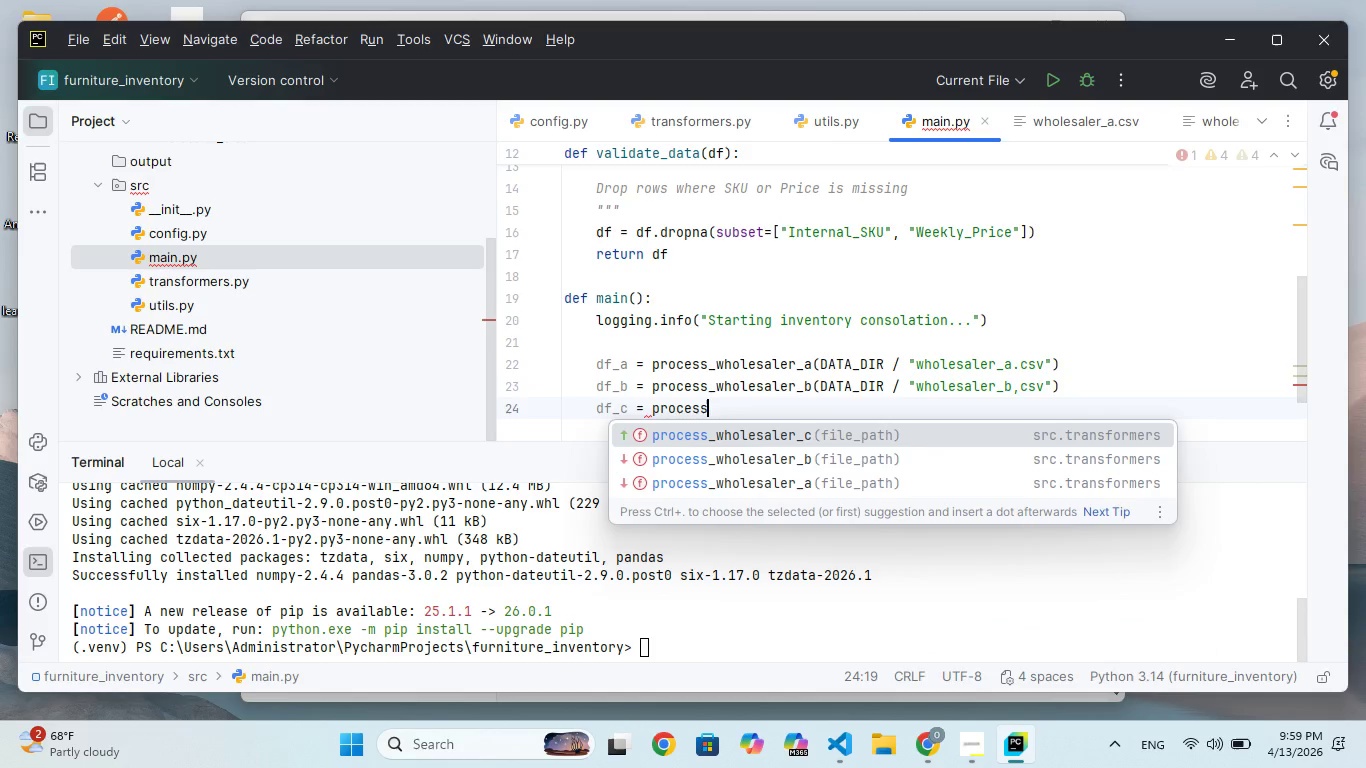 
hold_key(key=F, duration=0.31)
 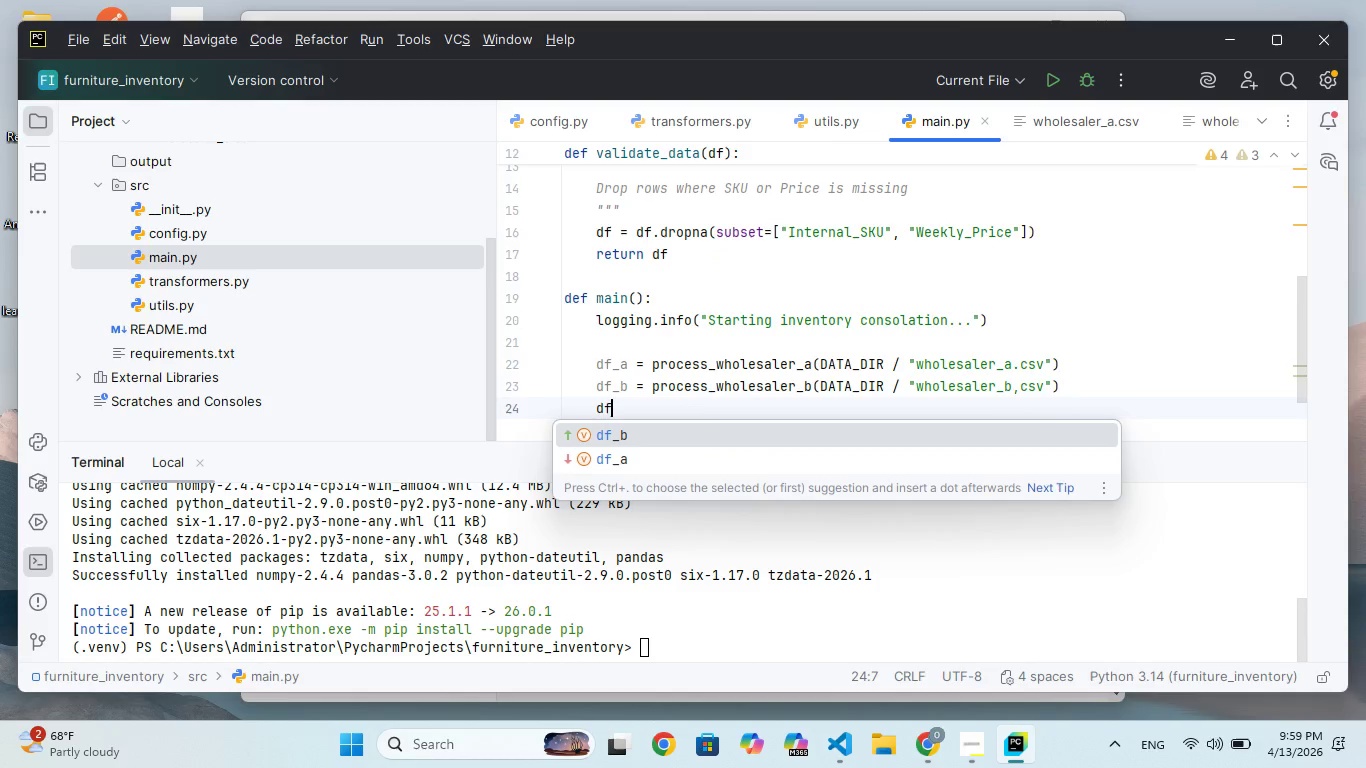 
key(Enter)
 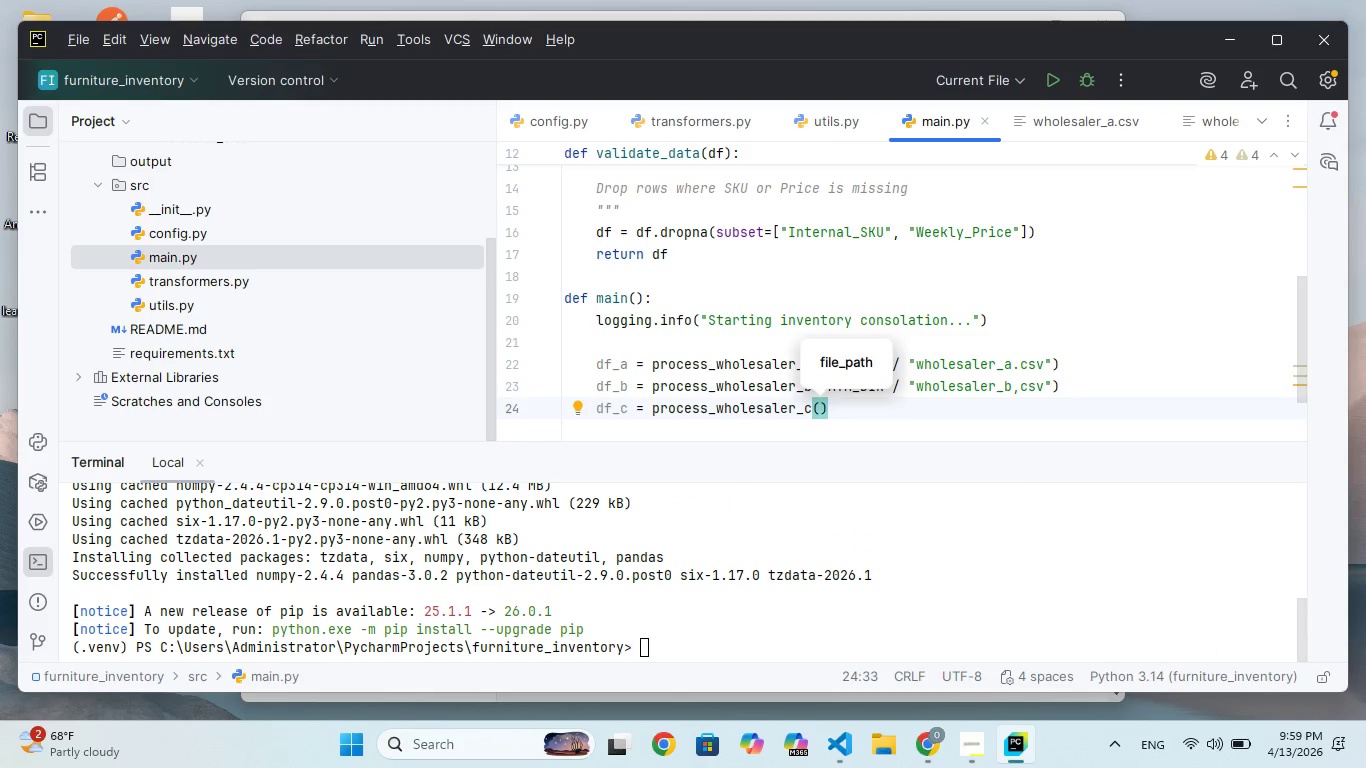 
type(DATA_DIR)
 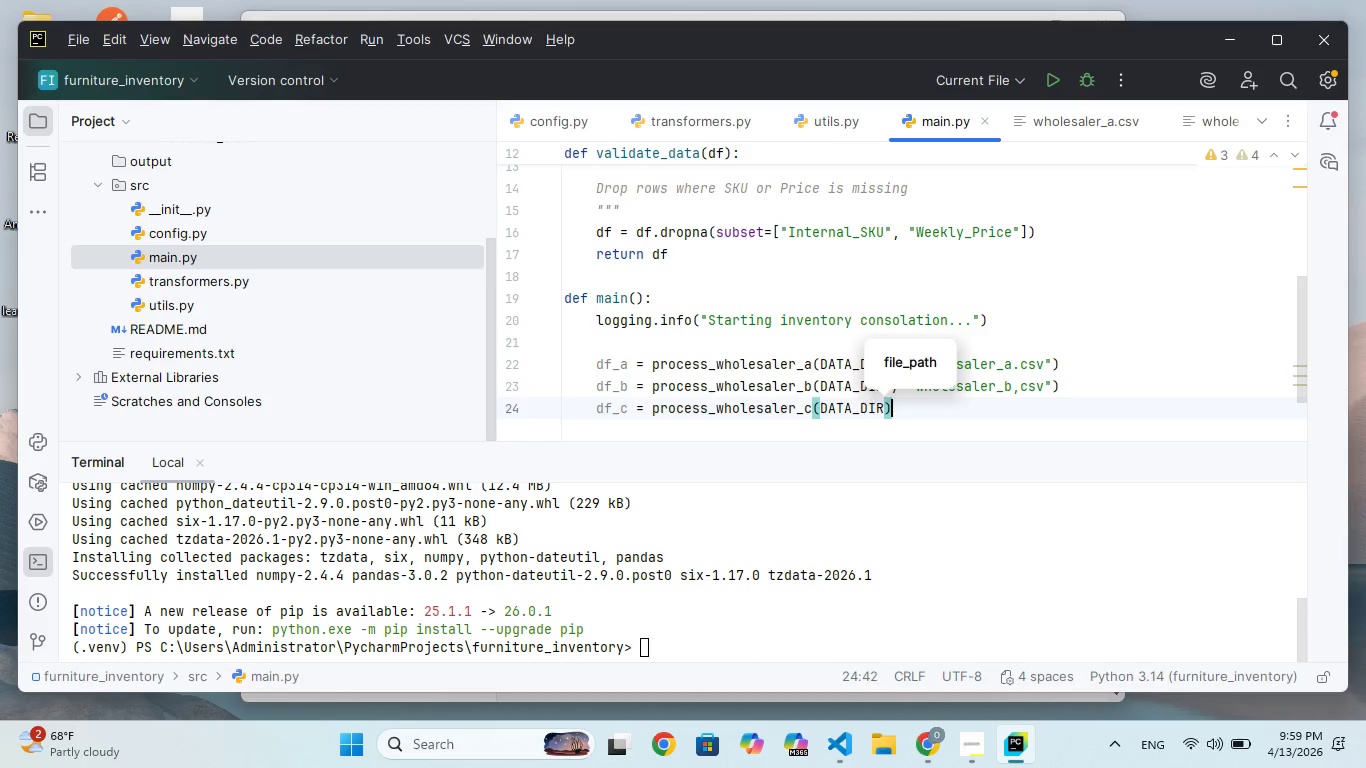 
 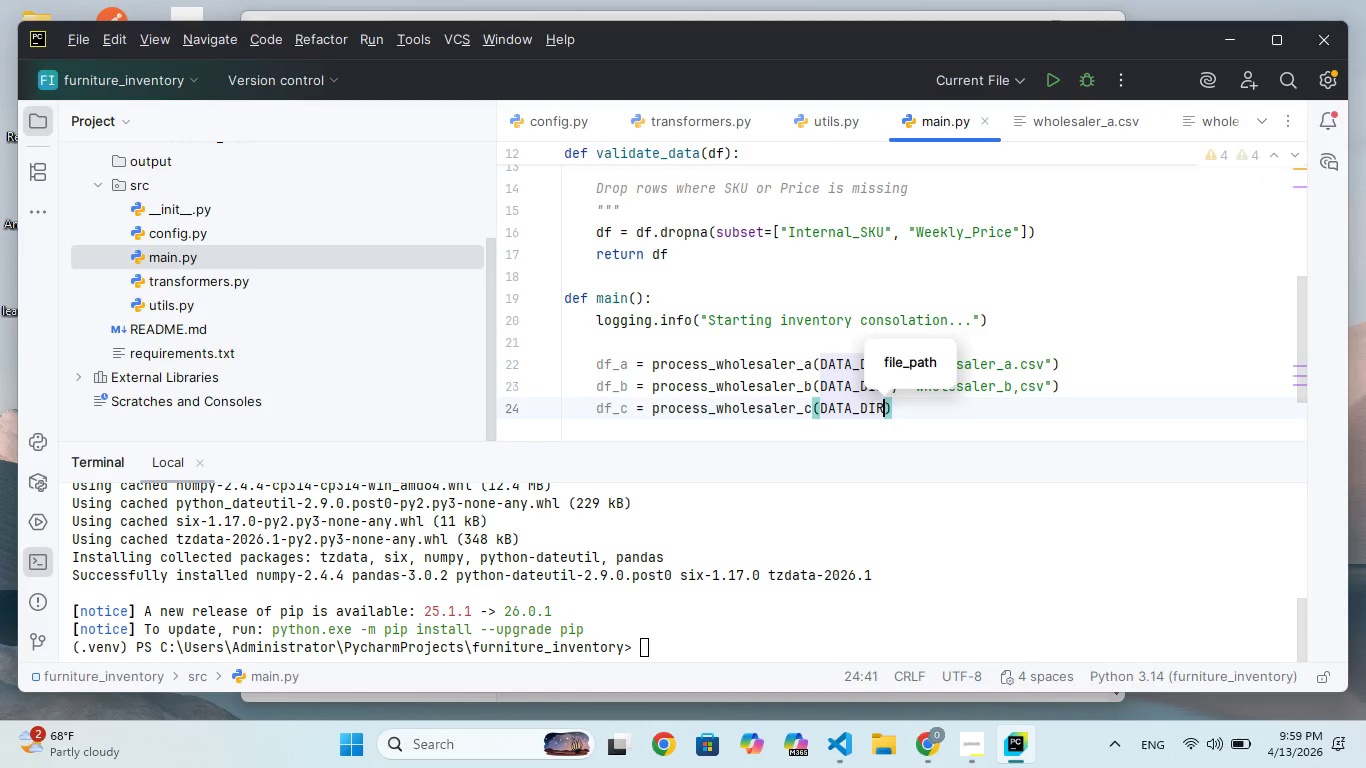 
key(ArrowRight)
 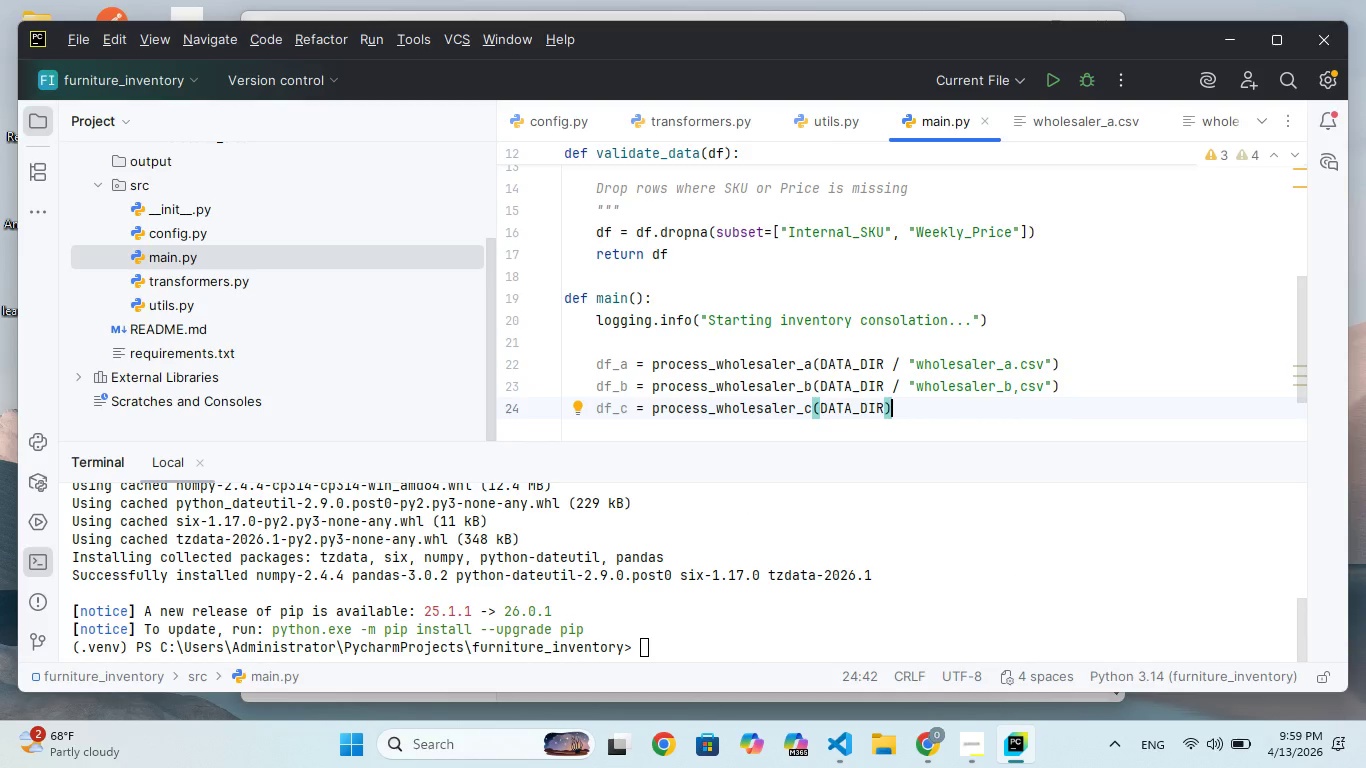 
key(Space)
 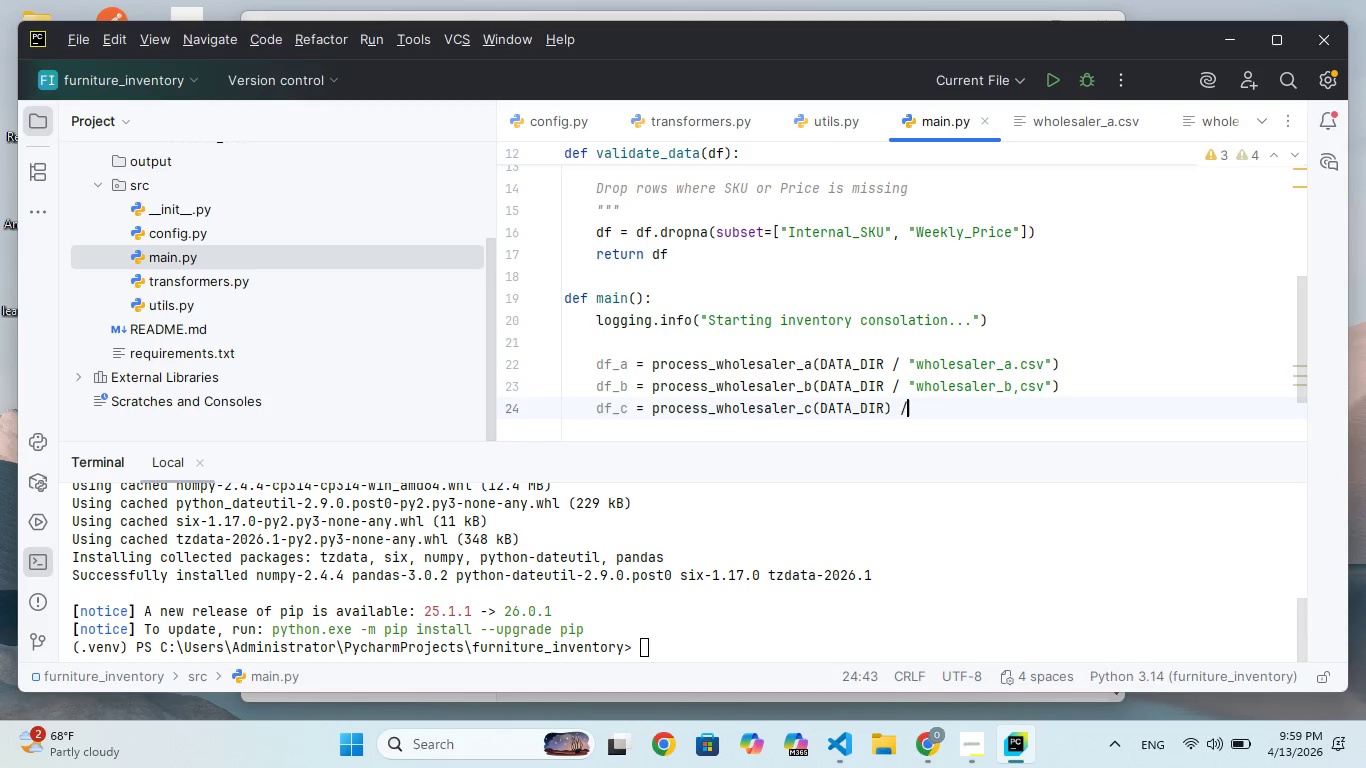 
key(Slash)
 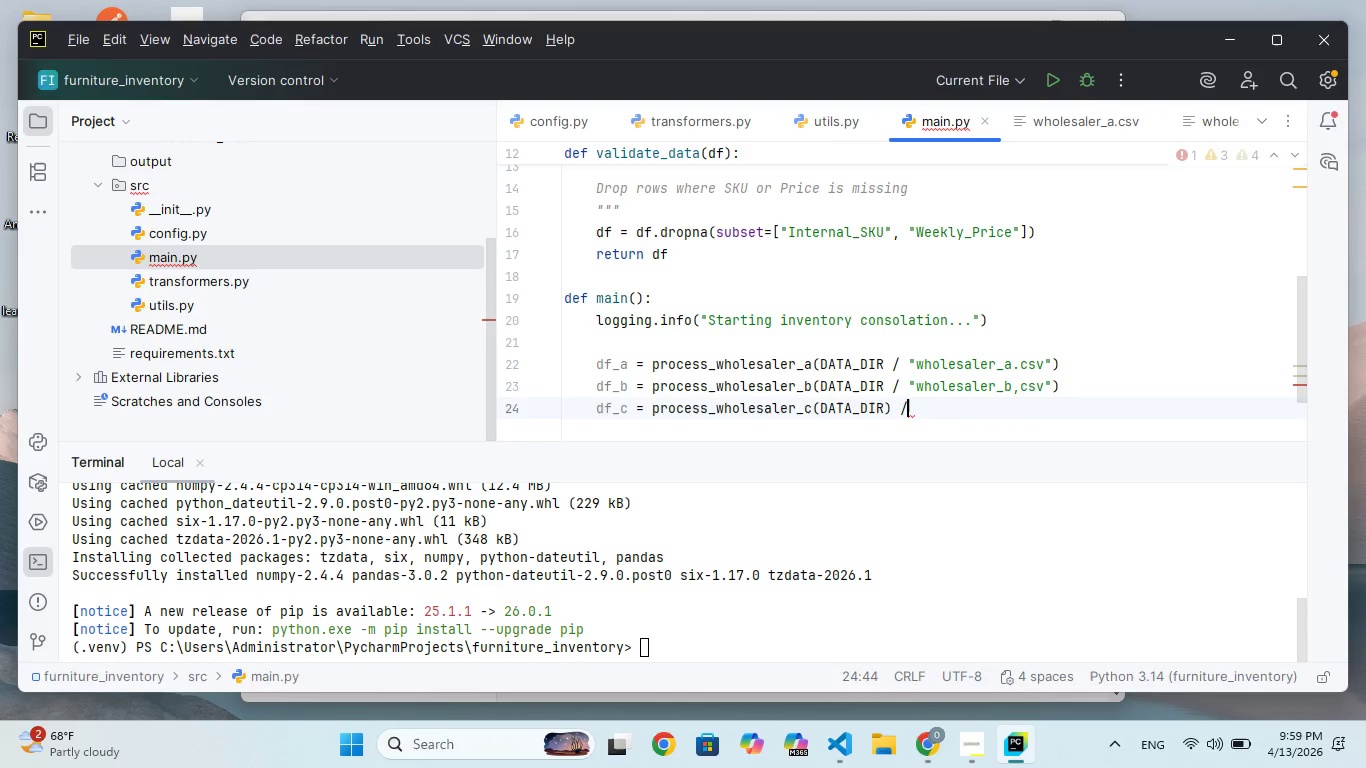 
key(ArrowDown)
 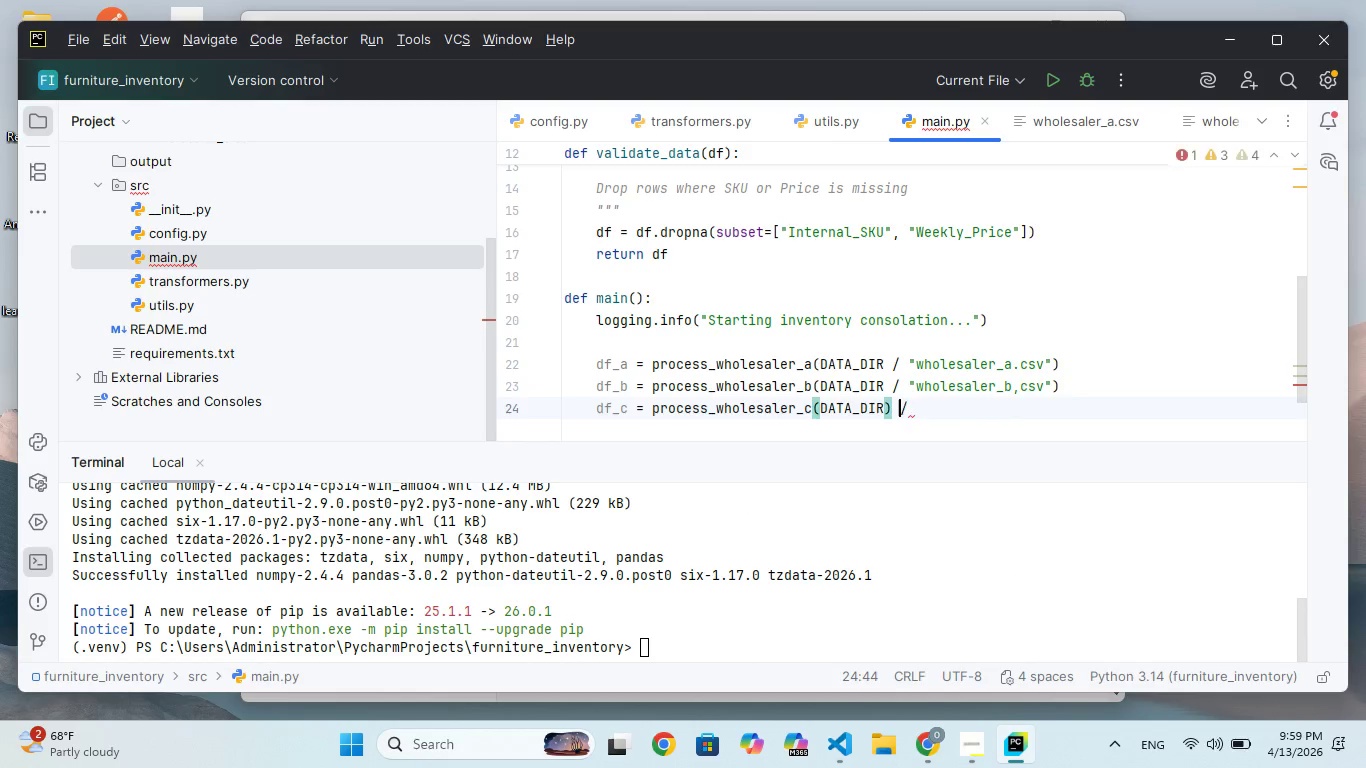 
key(ArrowLeft)
 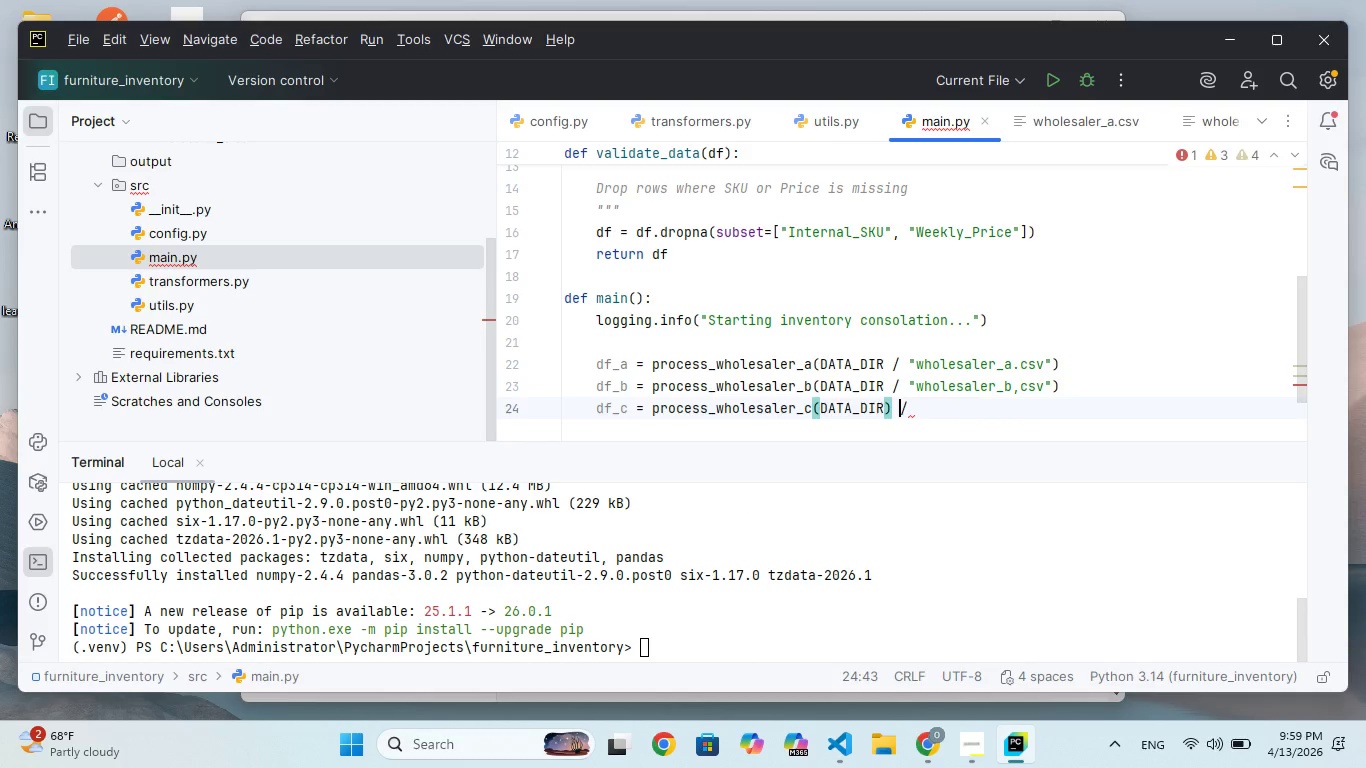 
key(Backspace)
 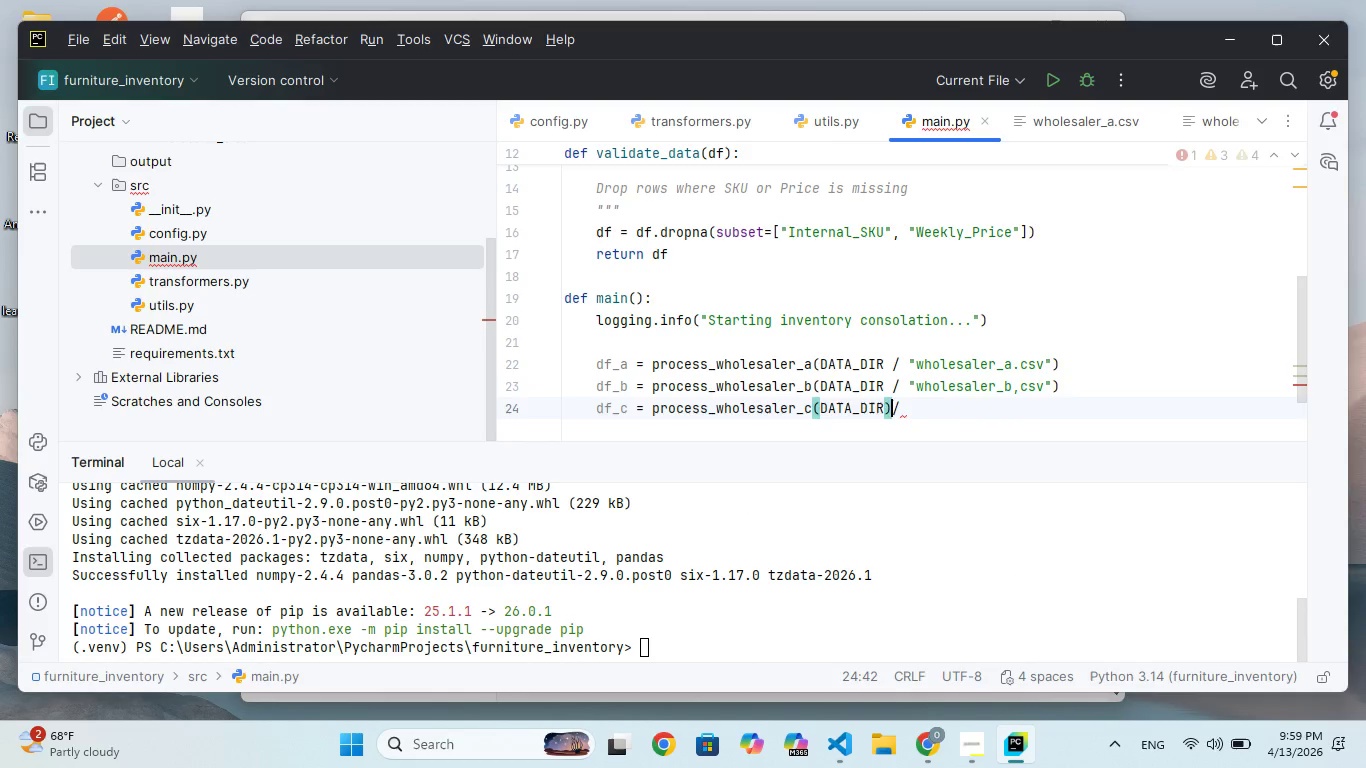 
key(Backspace)
 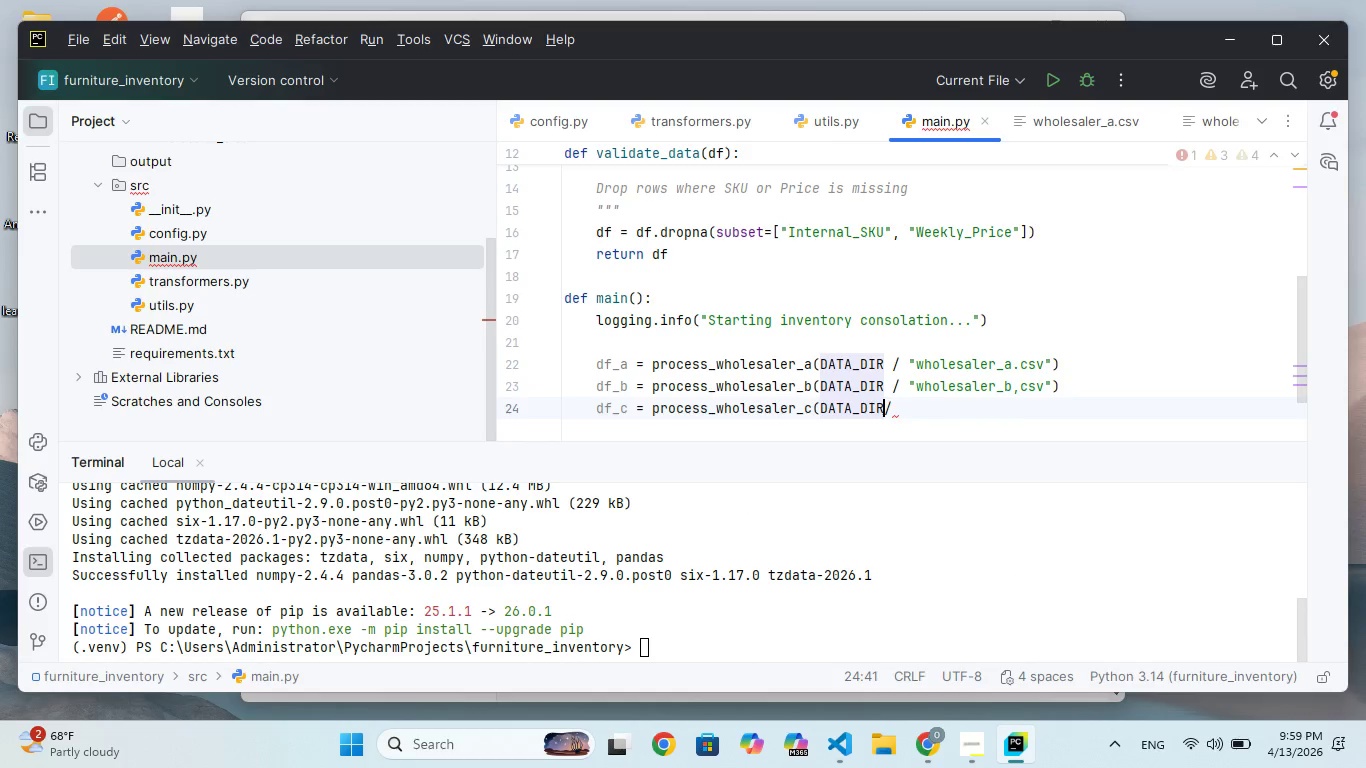 
key(Space)
 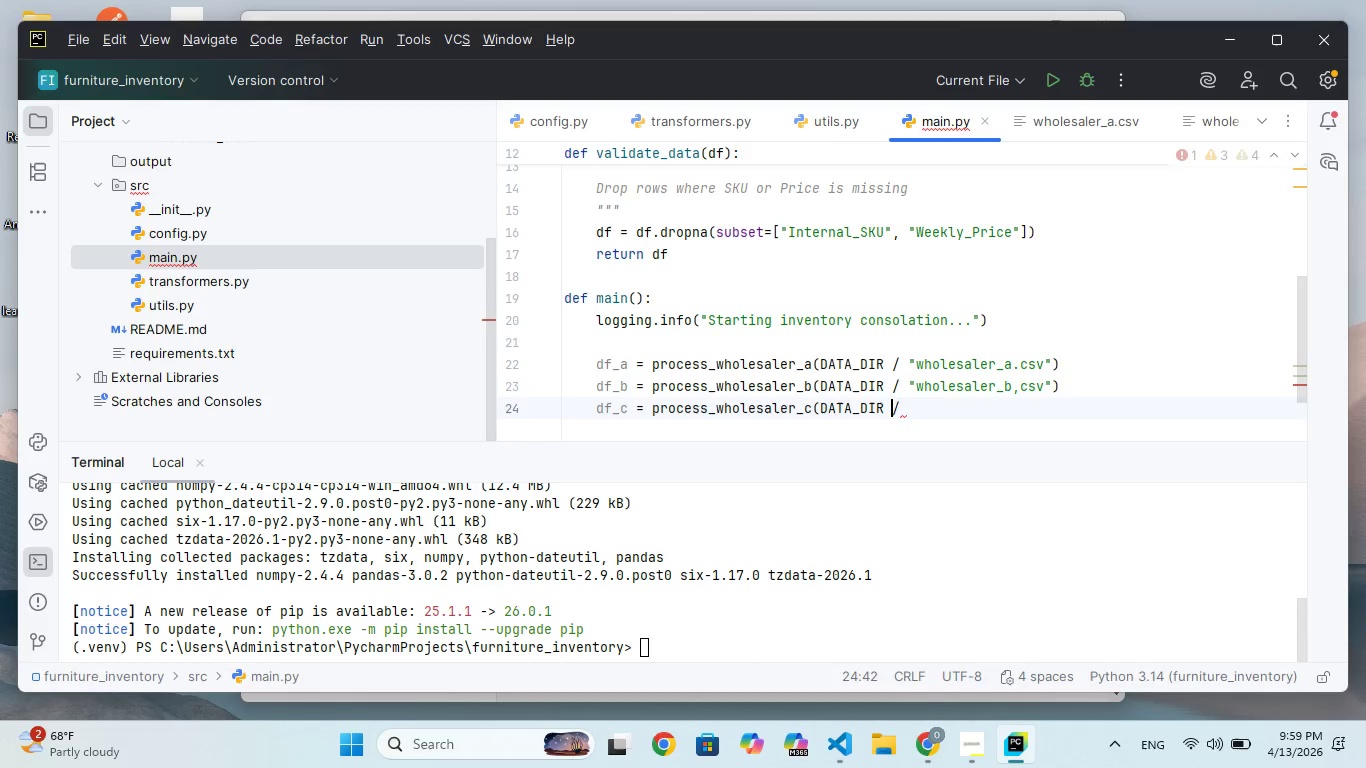 
key(ArrowRight)
 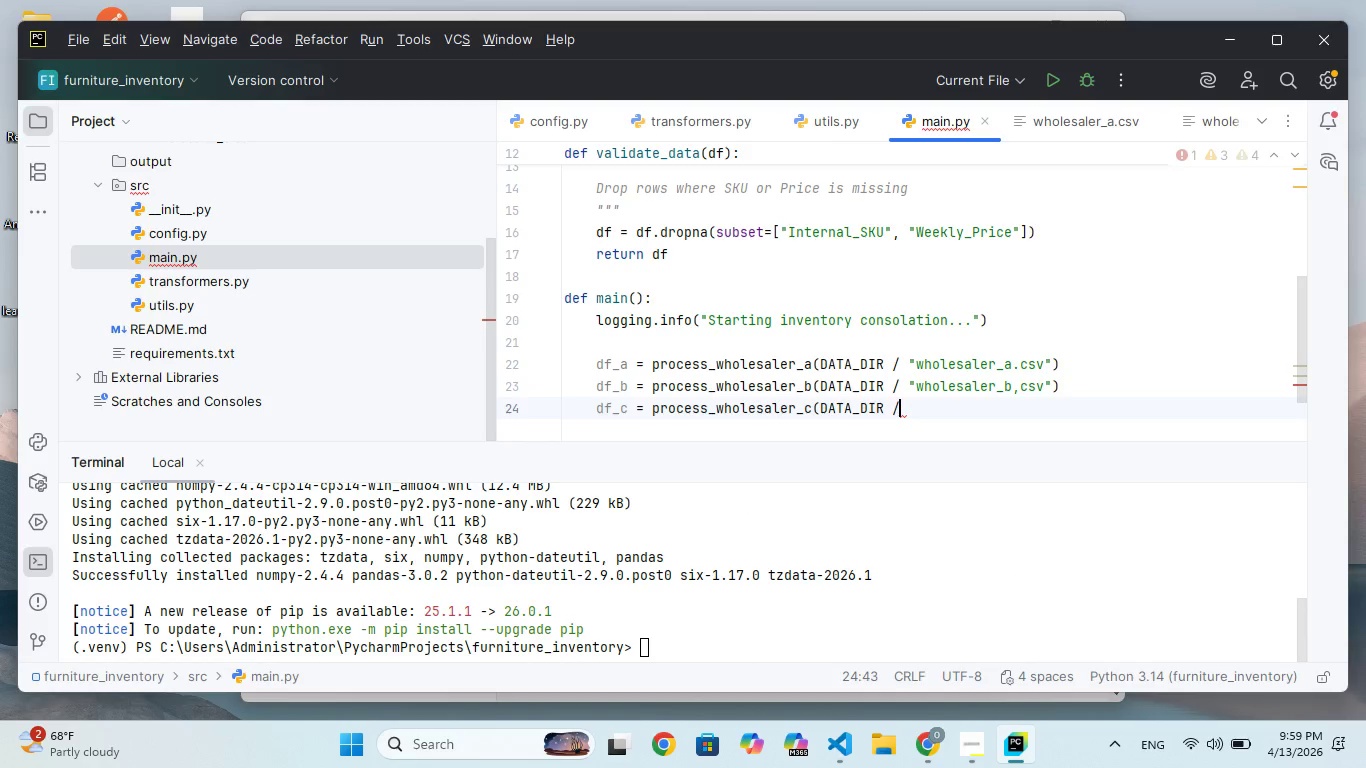 
type( "wholese)
key(Backspace)
type(alee)
key(Backspace)
type(r_c.csv)
 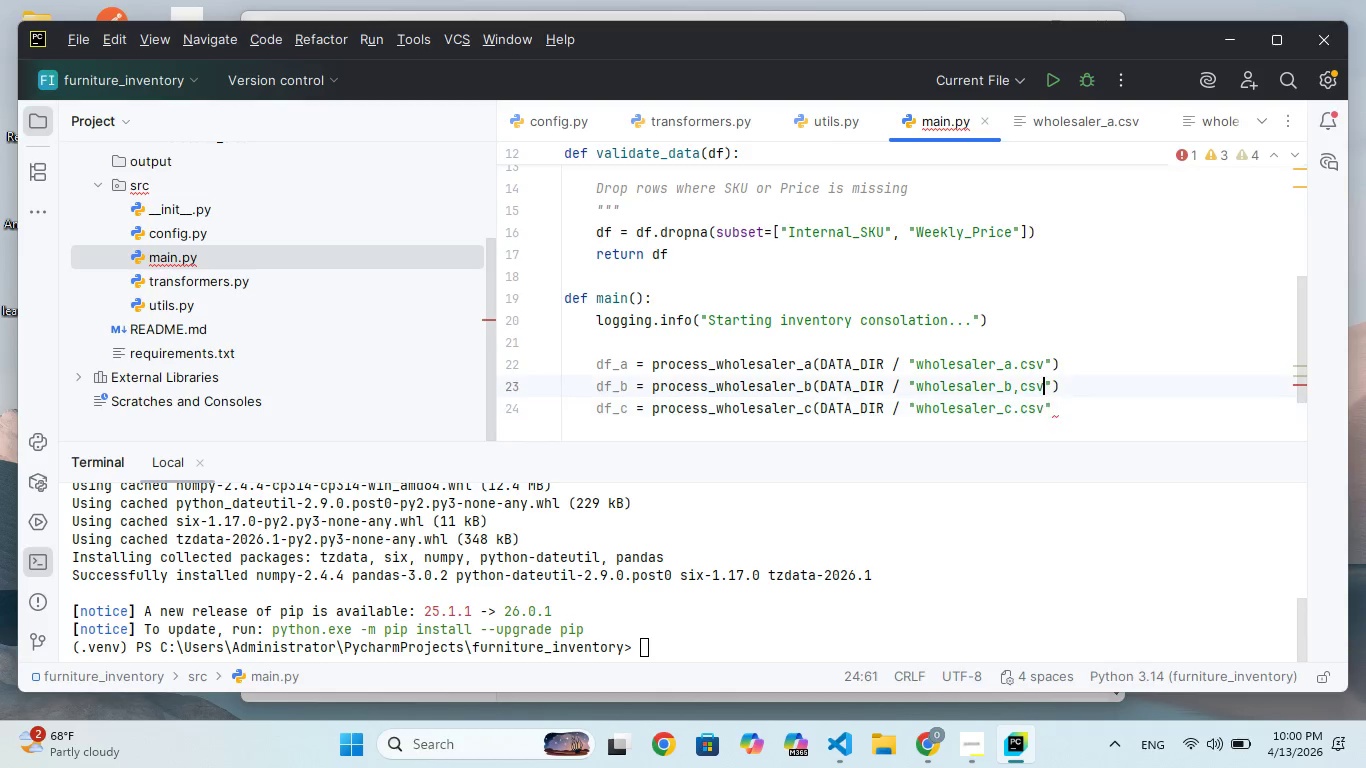 
 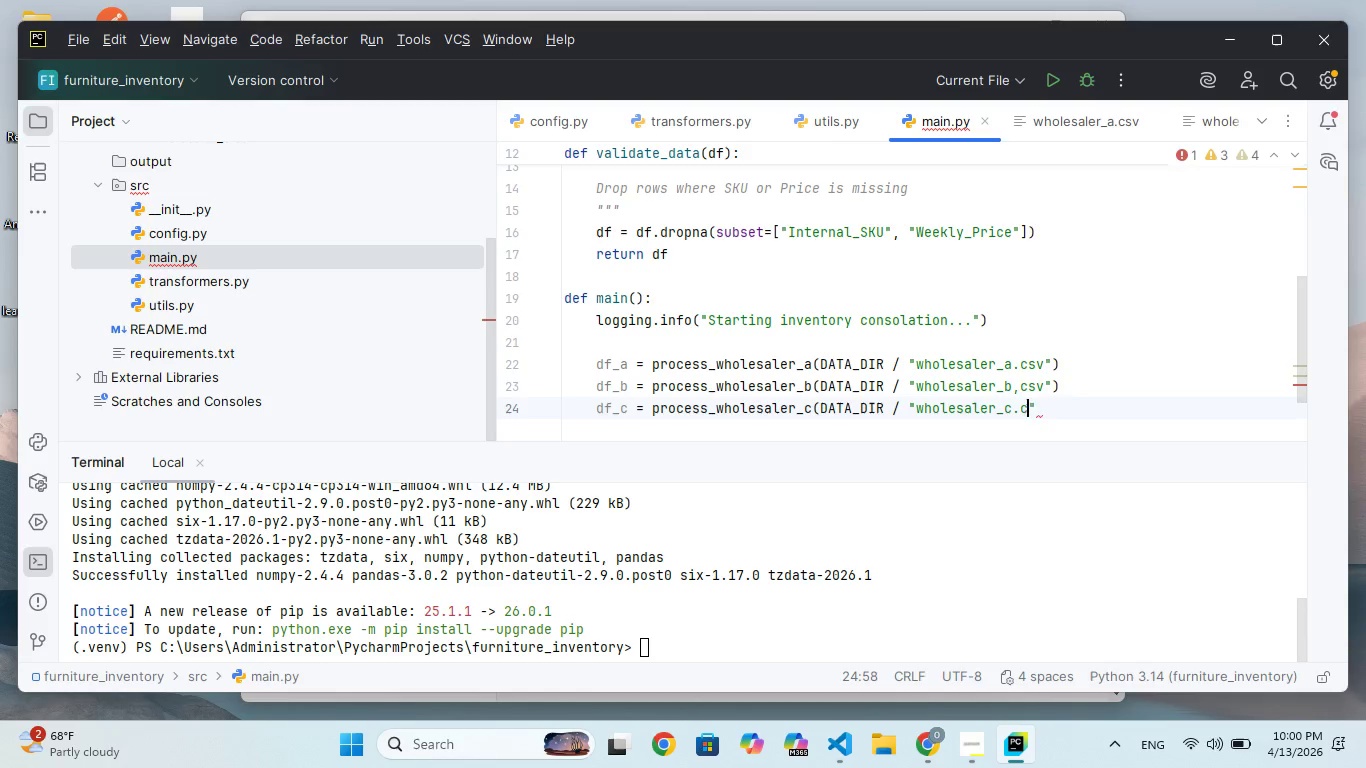 
key(ArrowUp)
 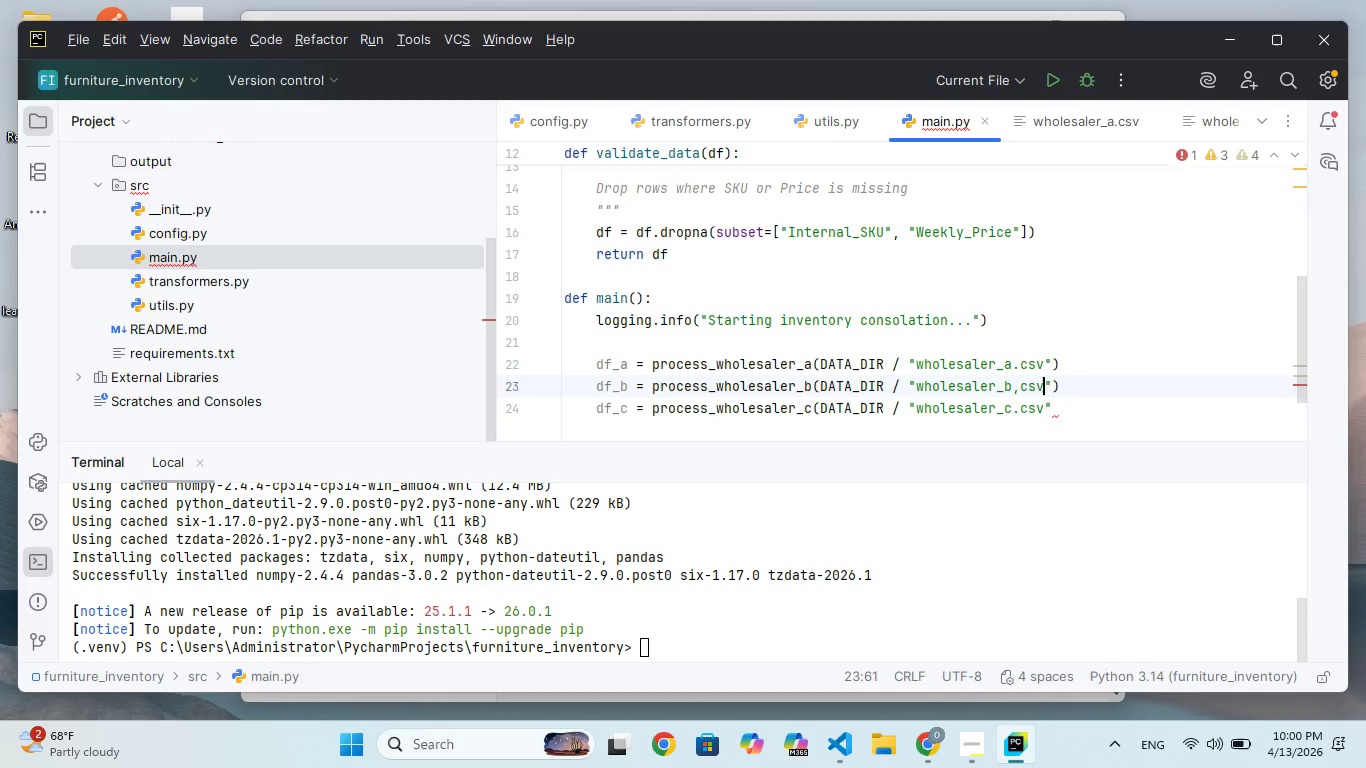 
key(ArrowLeft)
 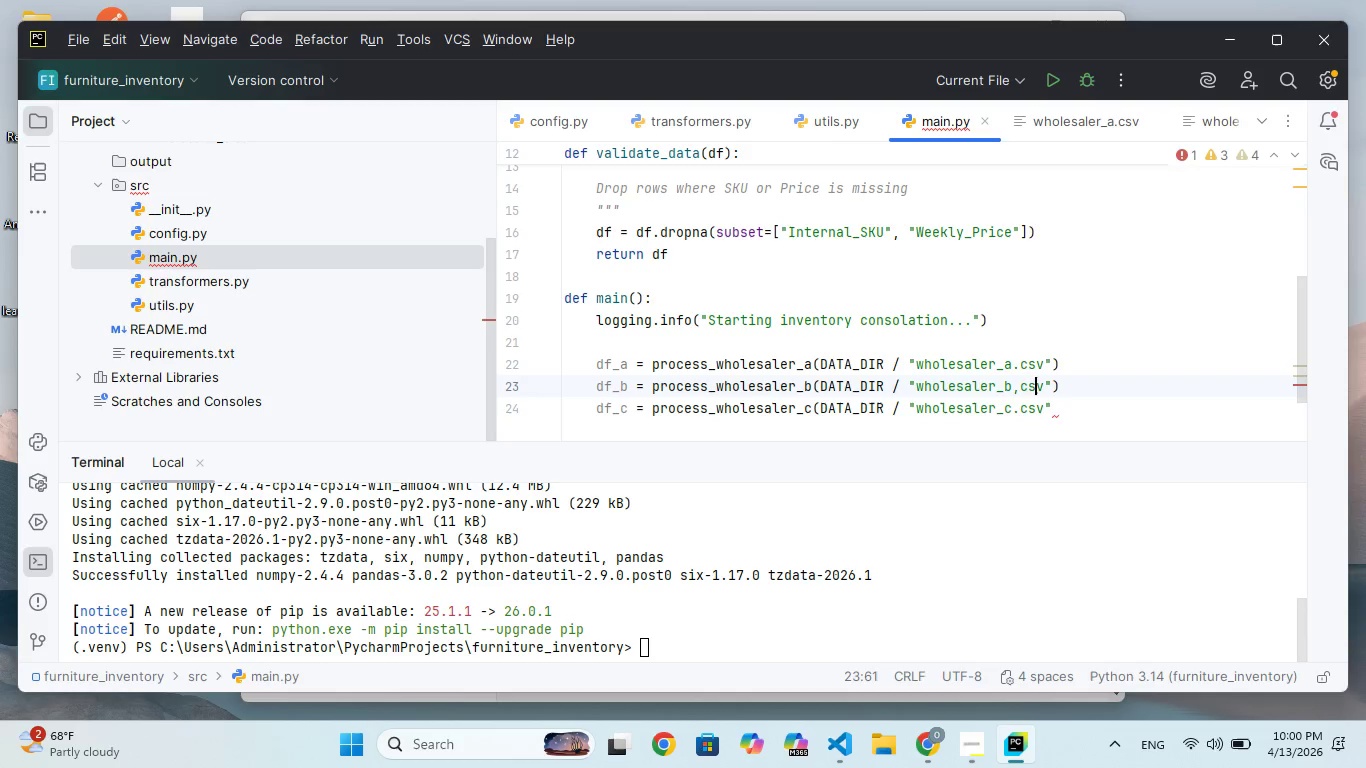 
key(ArrowLeft)
 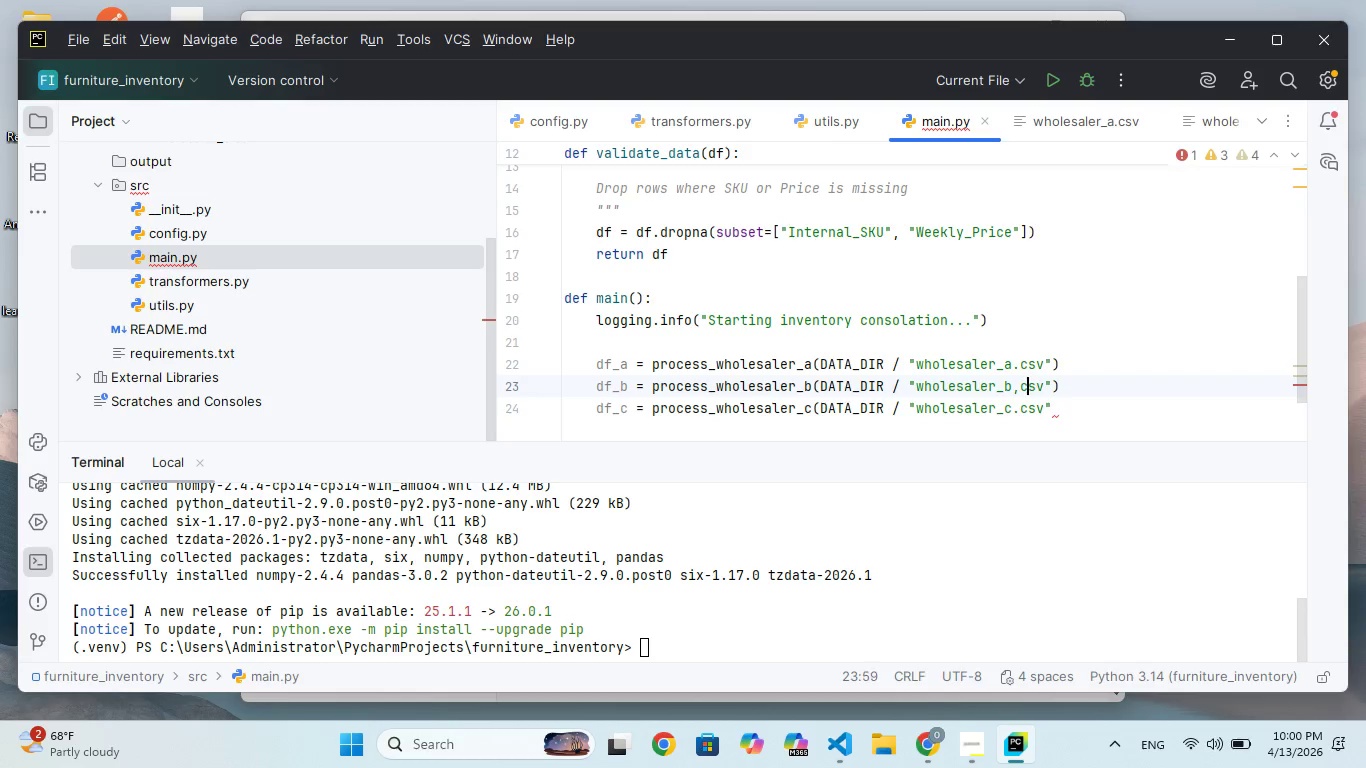 
key(ArrowLeft)
 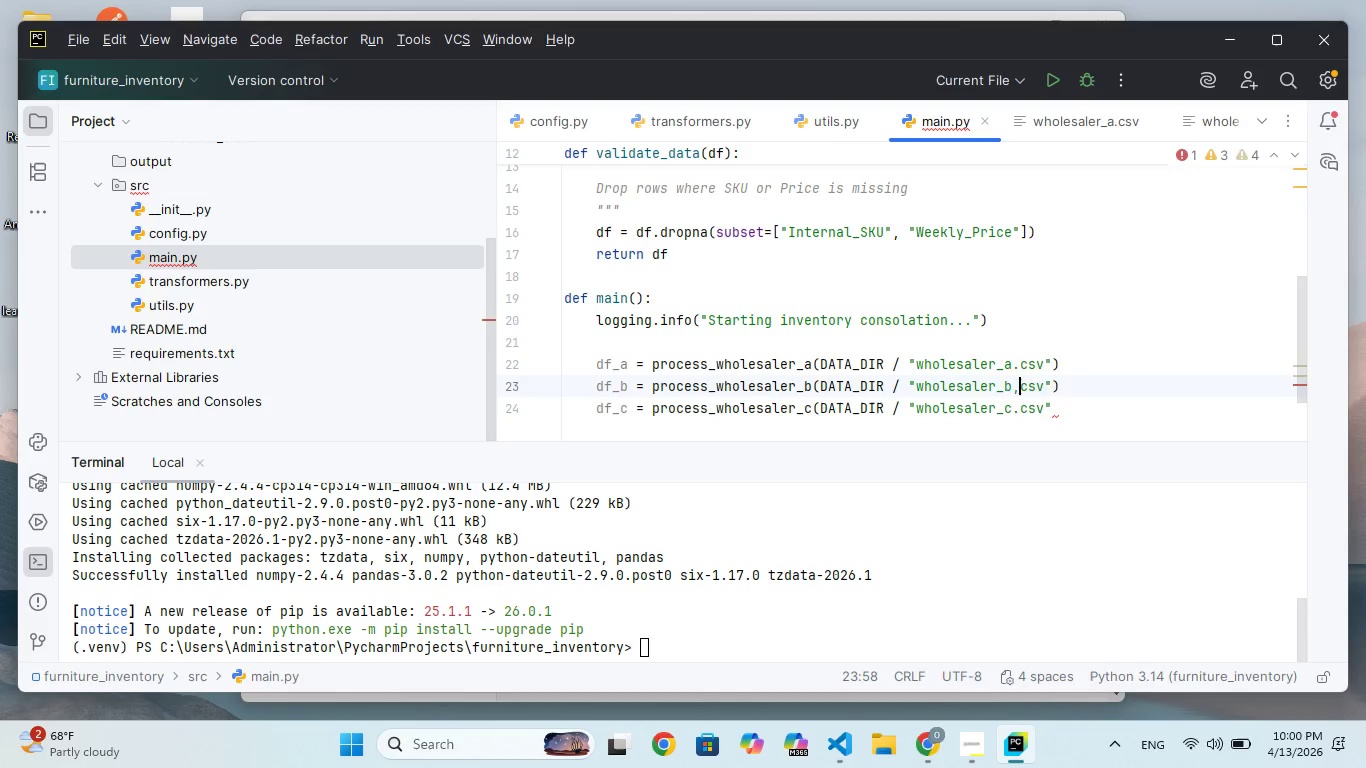 
key(Backspace)
 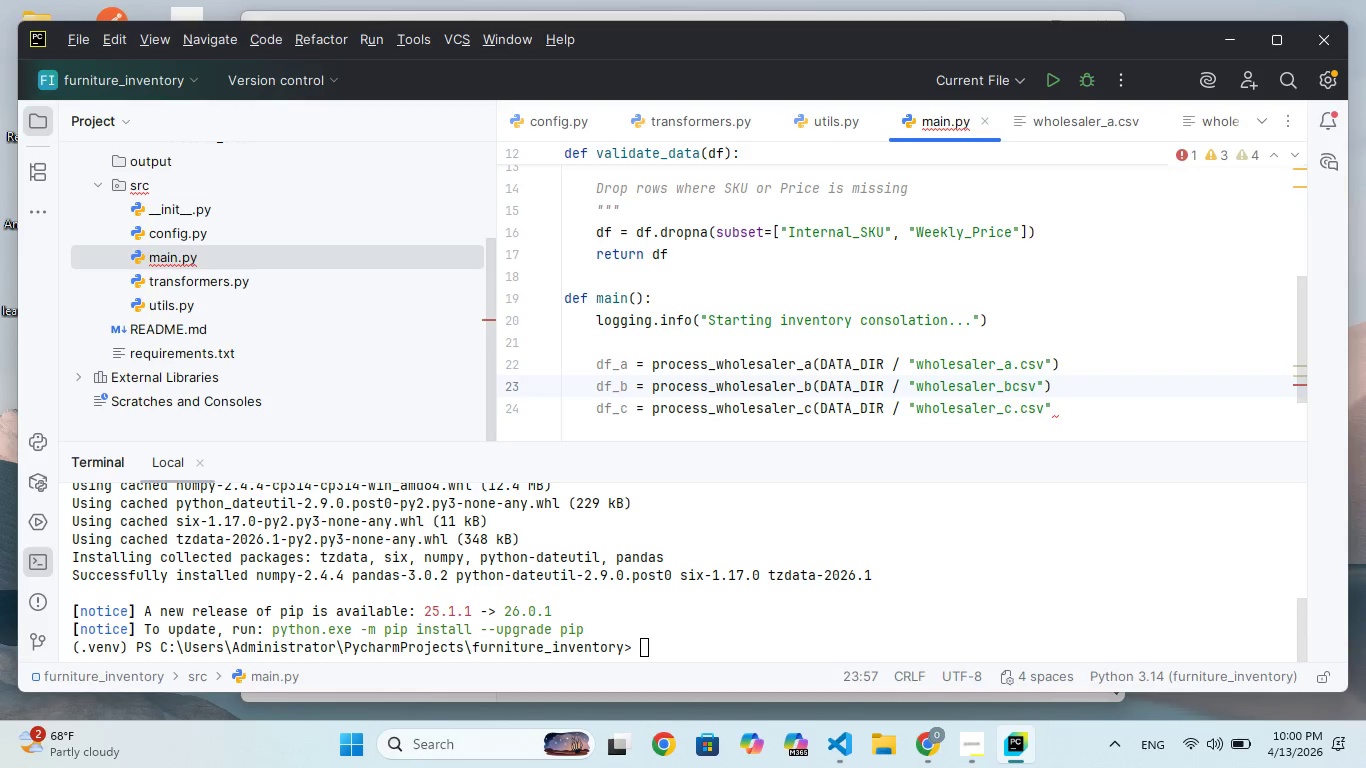 
key(Period)
 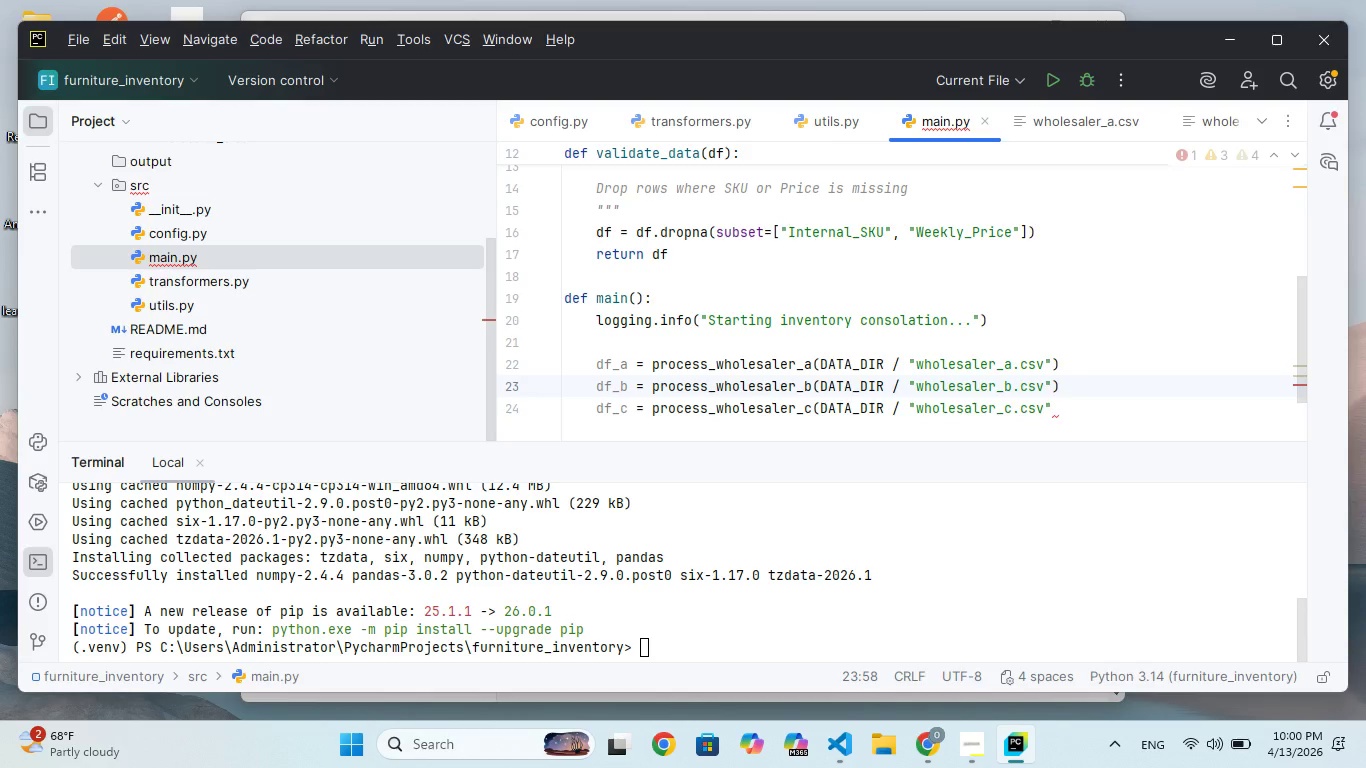 
key(ArrowDown)
 